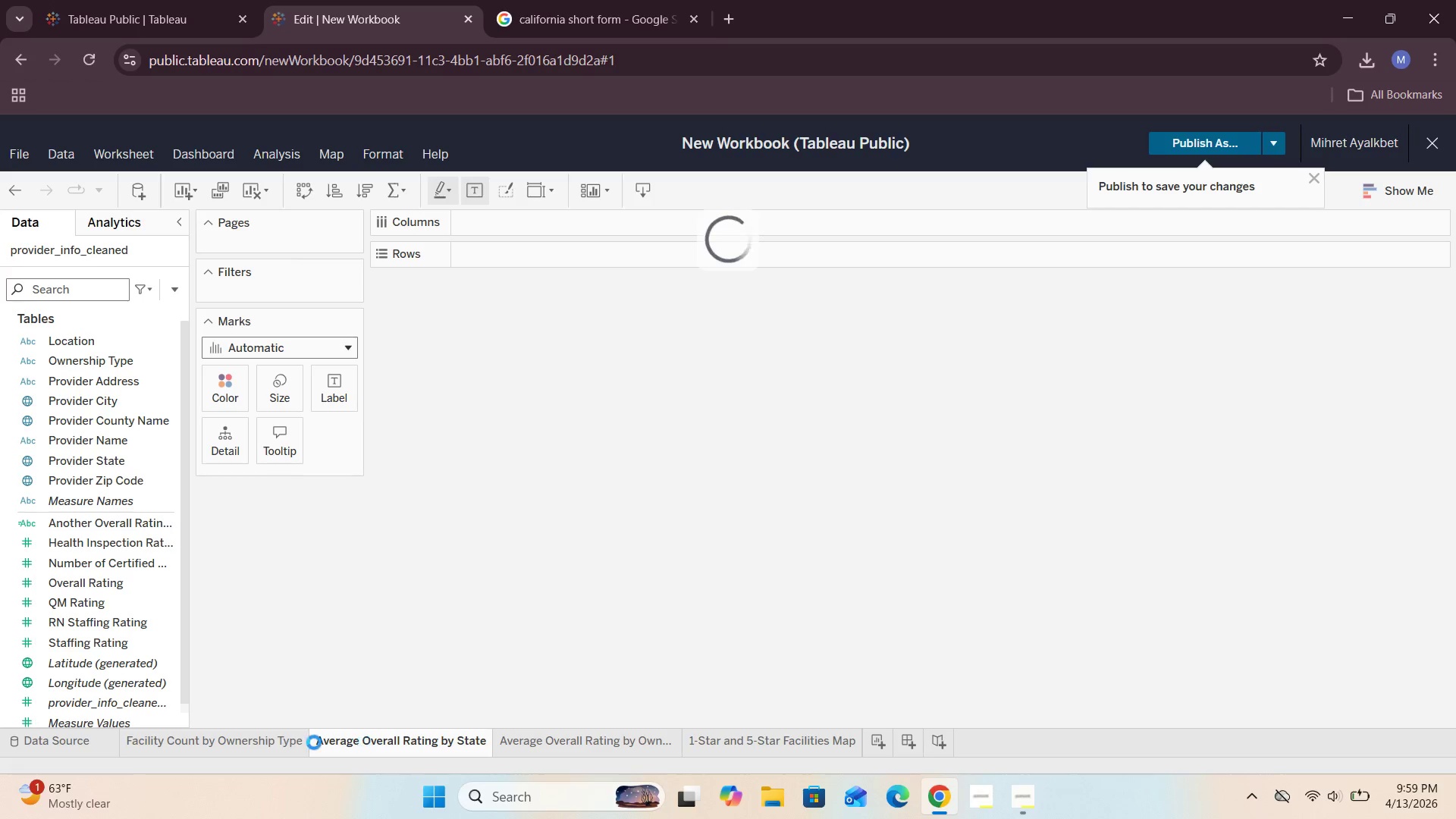 
mouse_move([271, 750])
 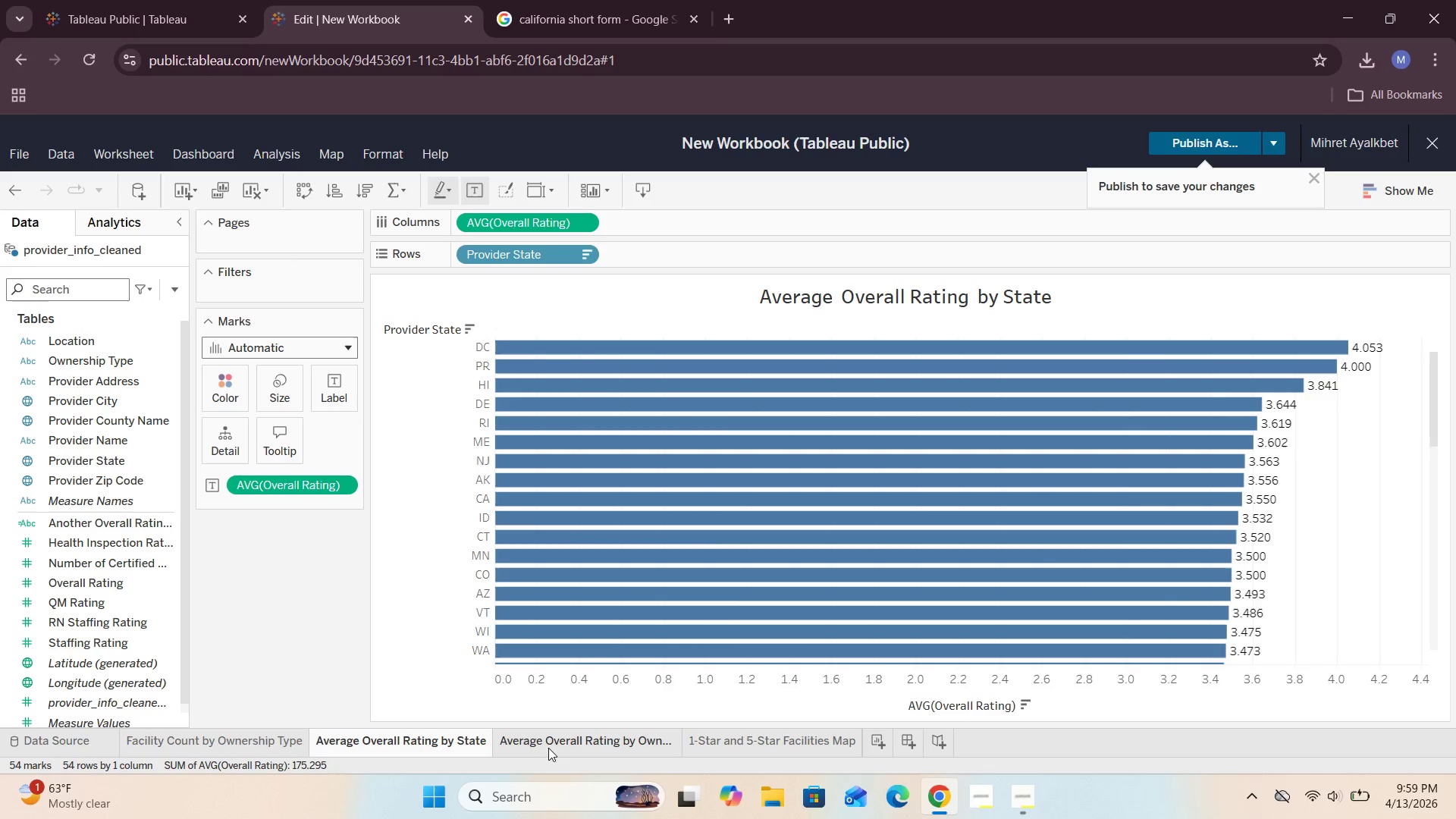 
left_click([551, 746])
 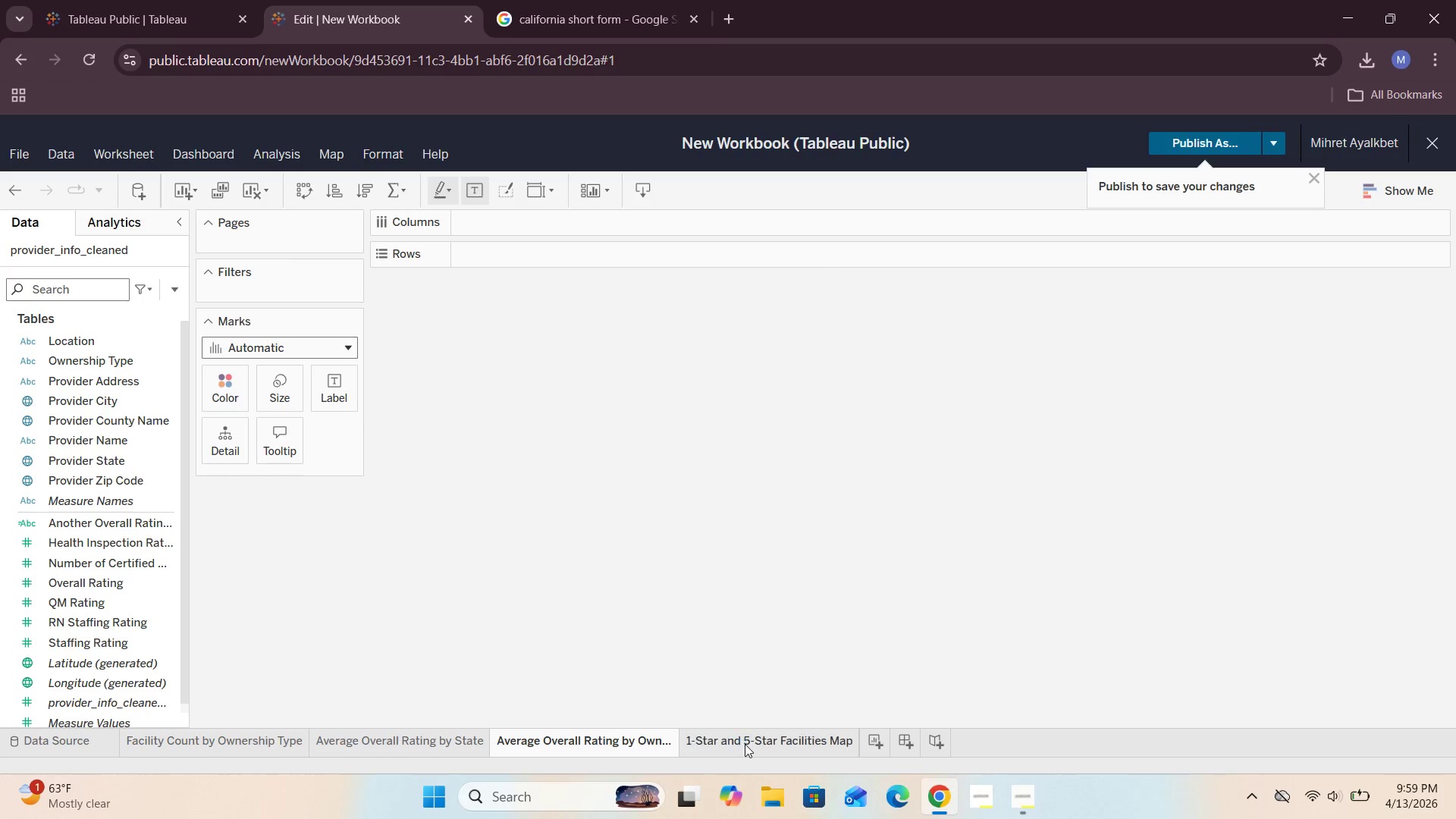 
left_click([745, 744])
 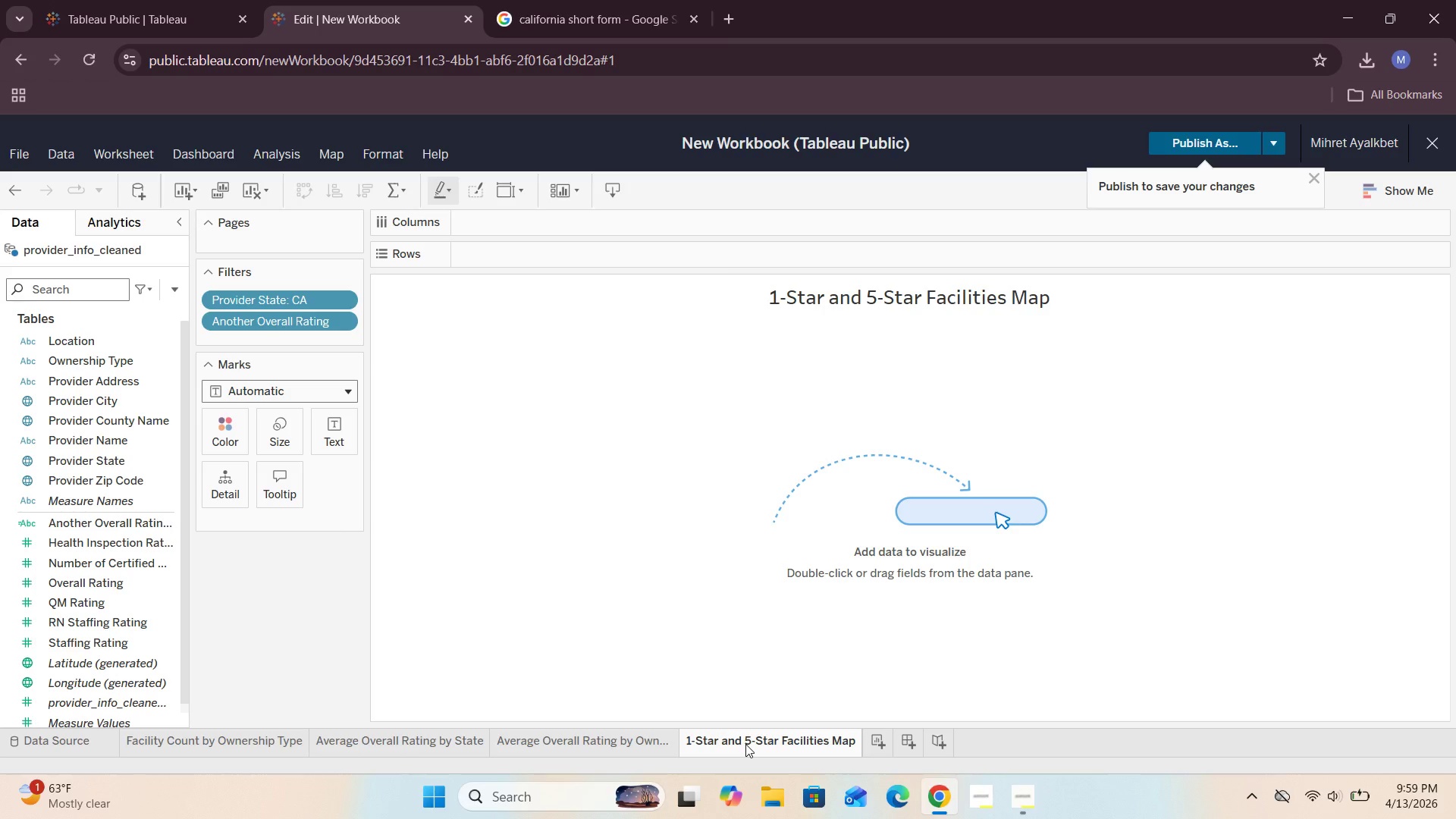 
wait(11.01)
 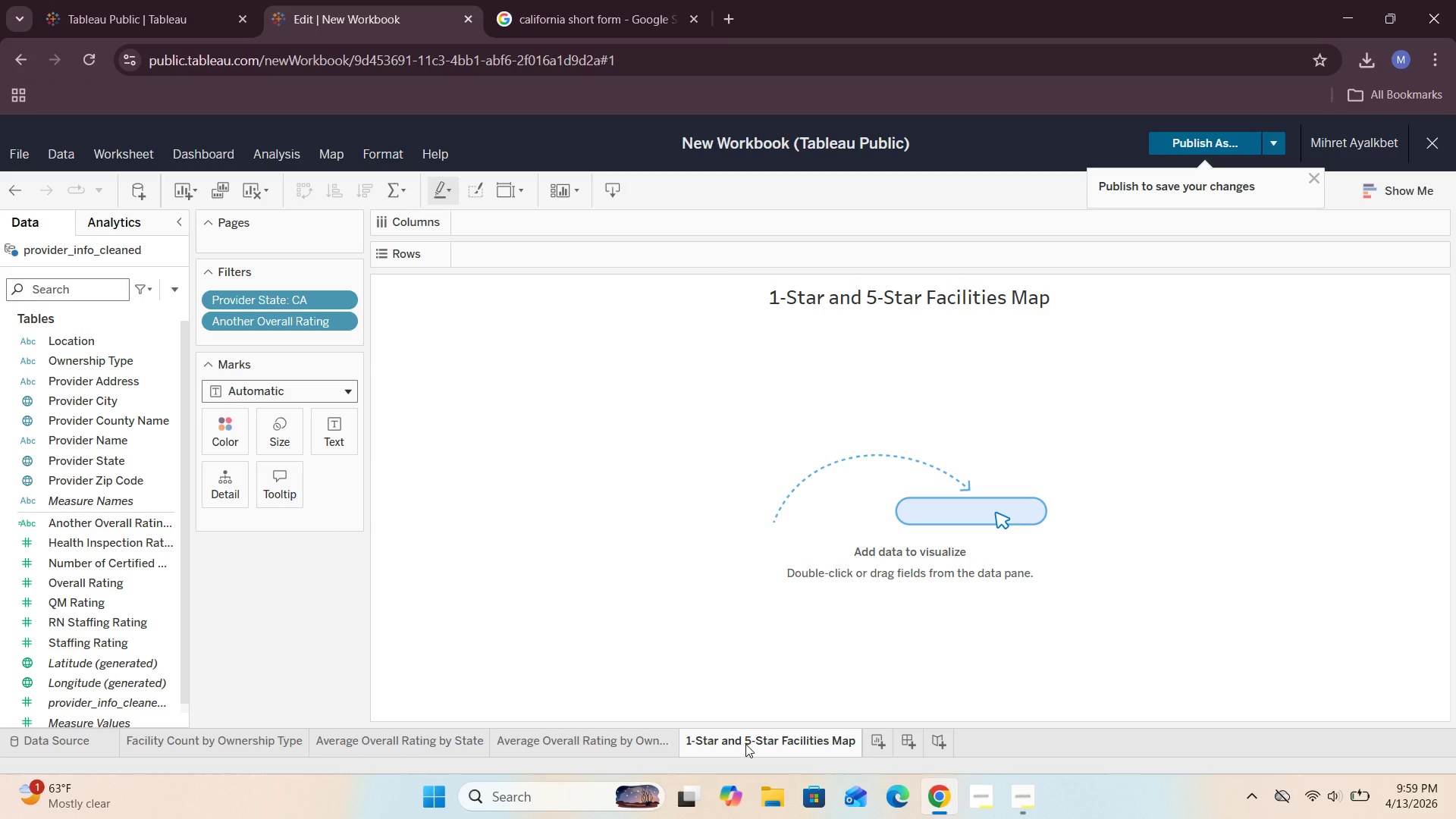 
mouse_move([121, 556])
 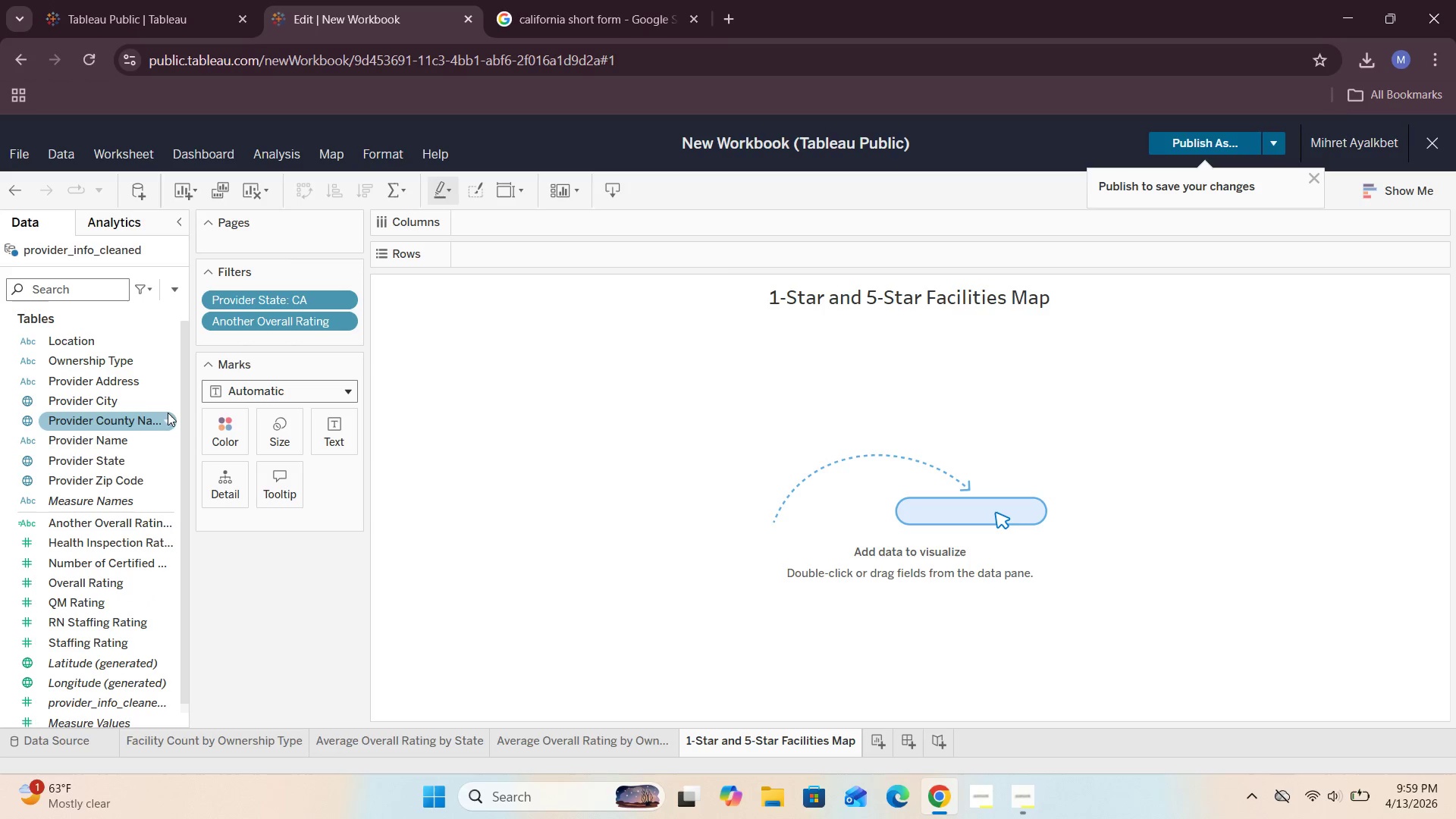 
wait(6.5)
 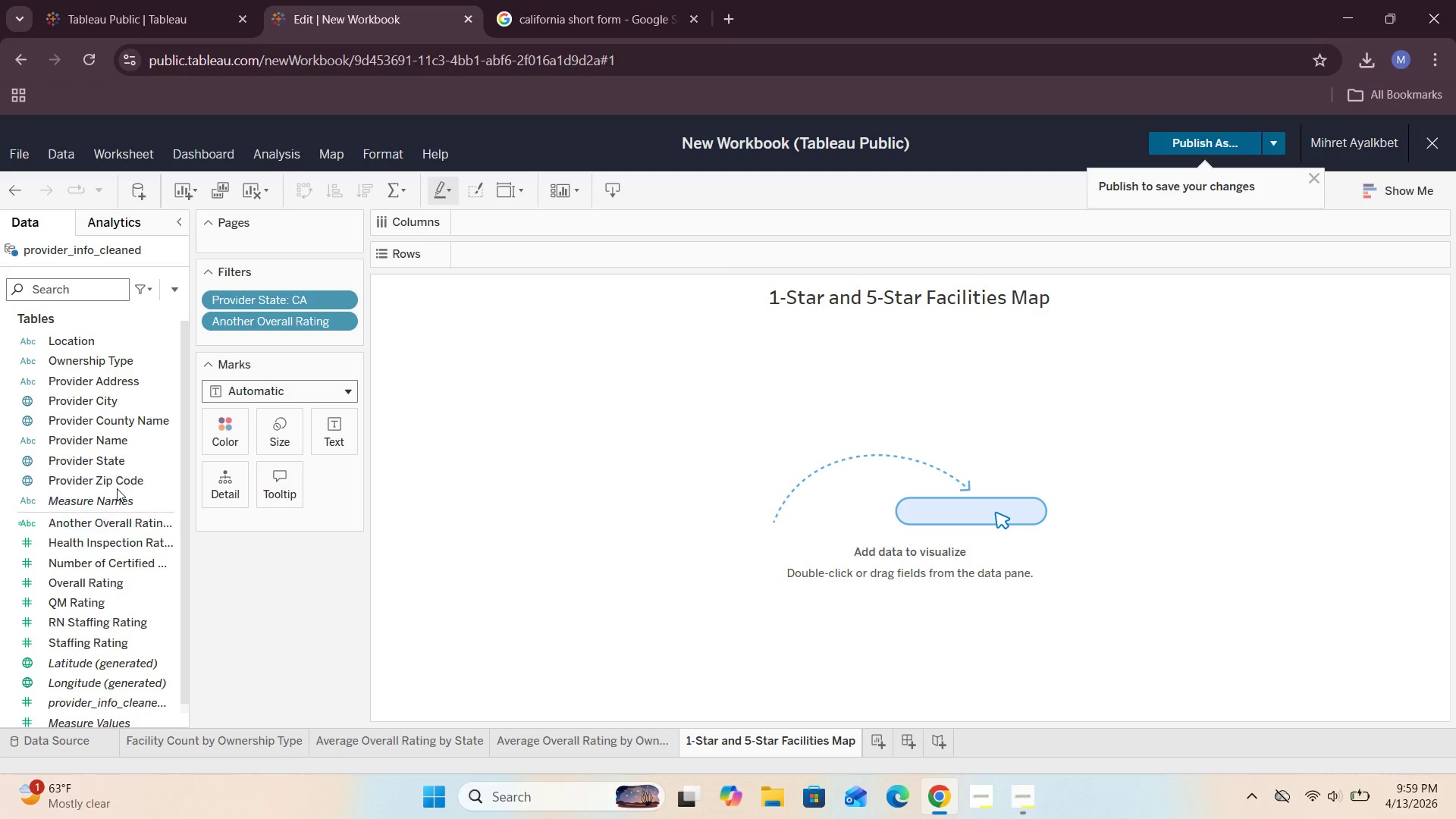 
left_click_drag(start_coordinate=[98, 455], to_coordinate=[727, 420])
 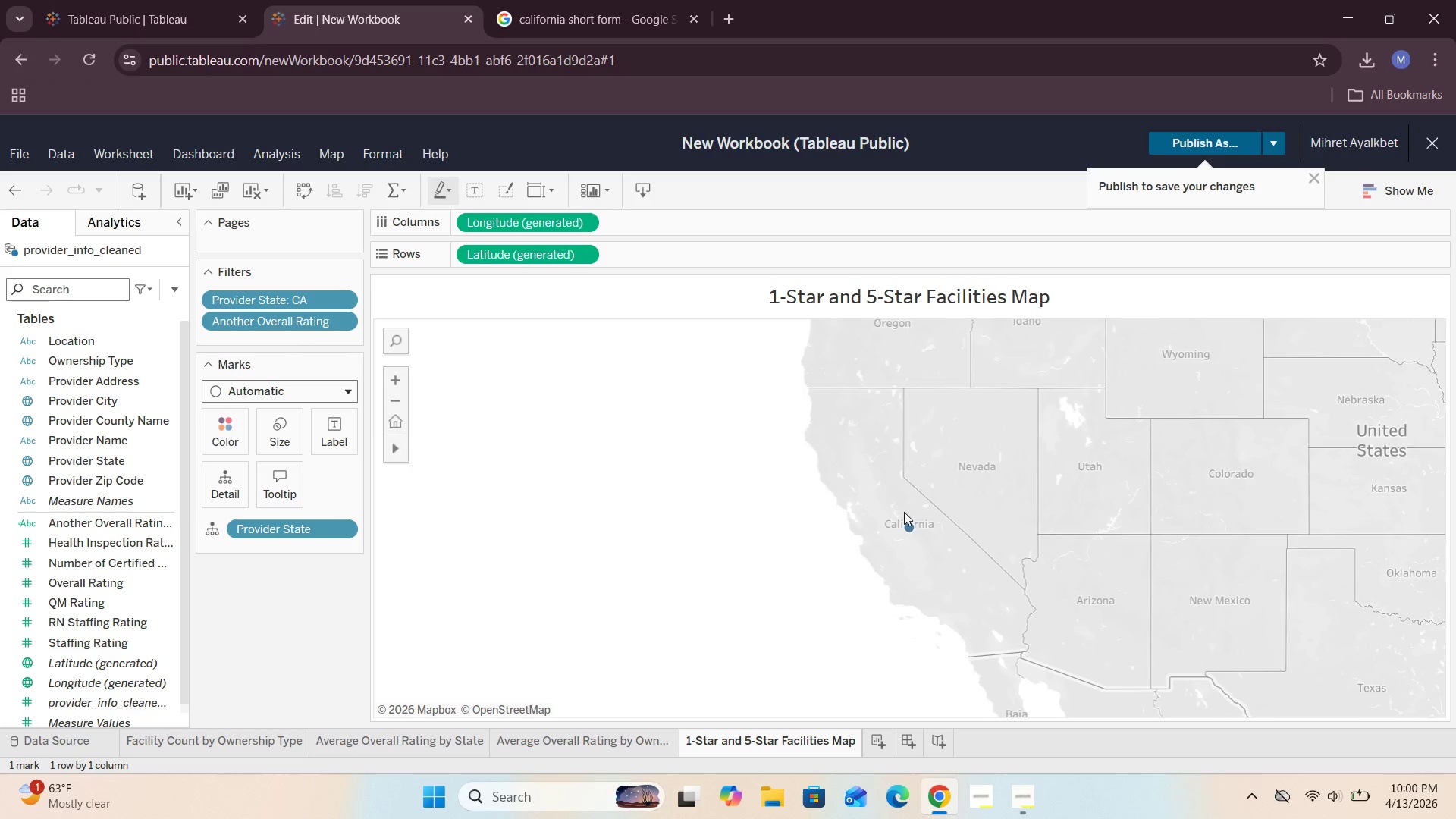 
wait(10.36)
 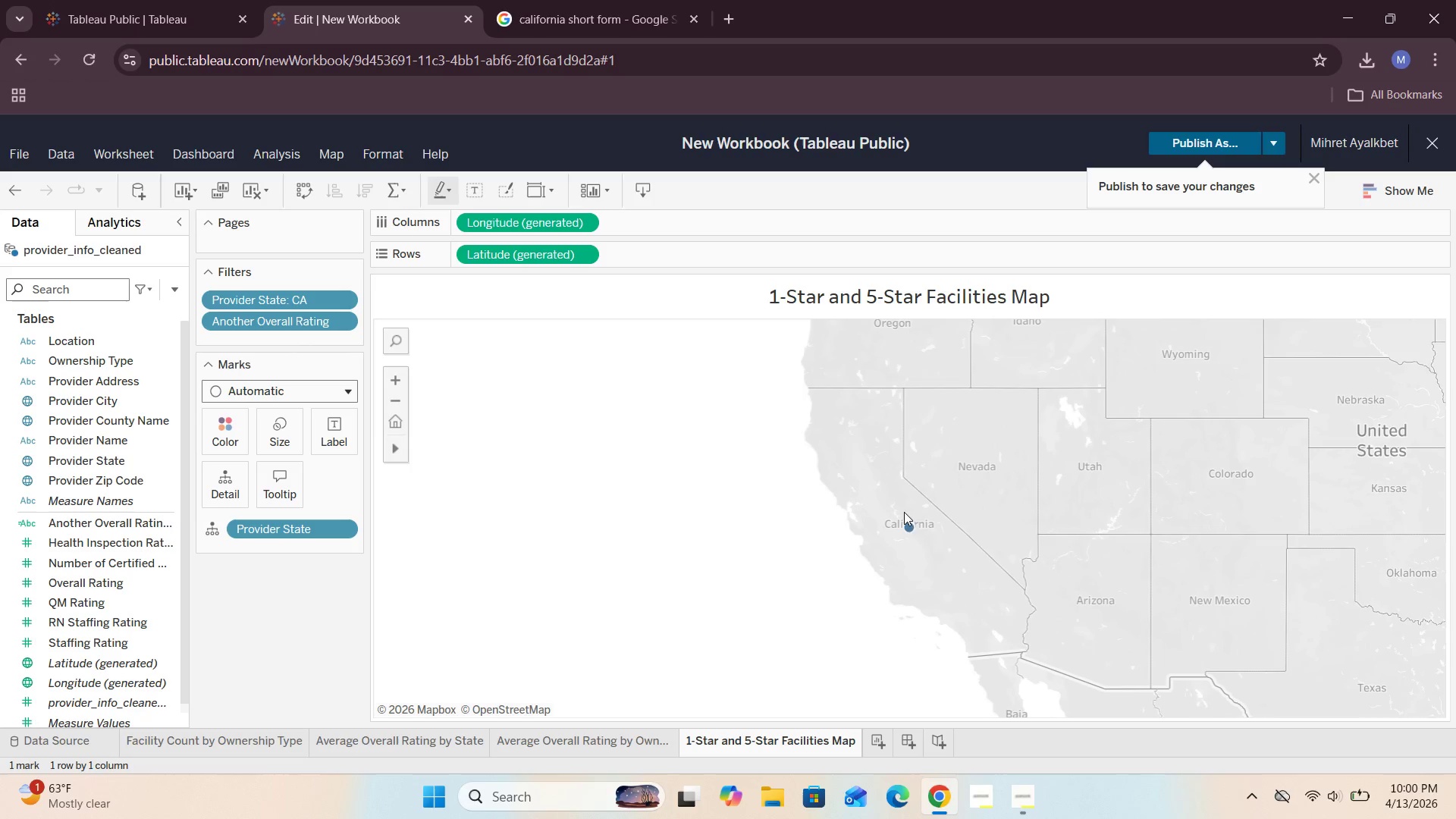 
left_click([347, 393])
 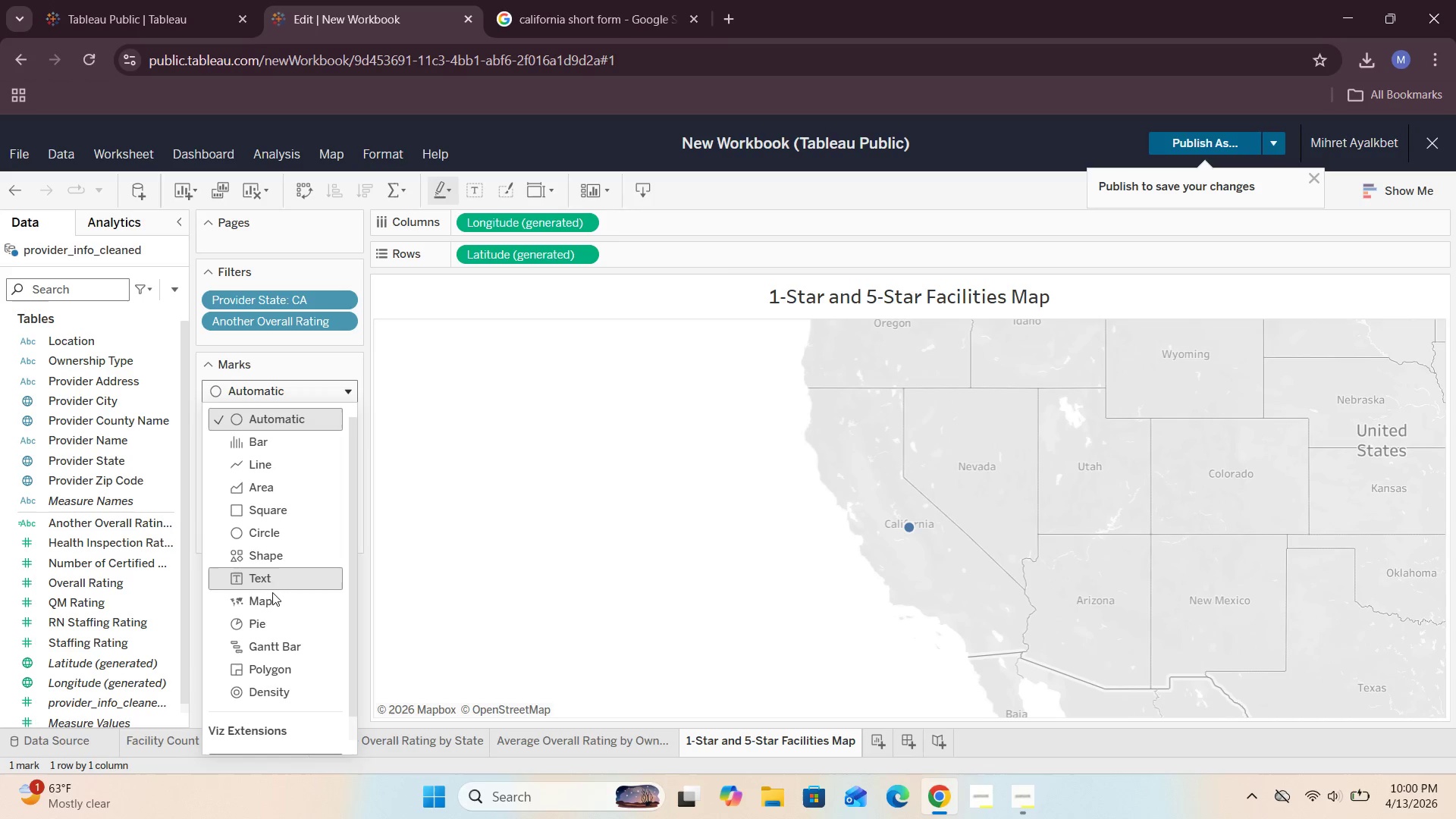 
left_click([271, 604])
 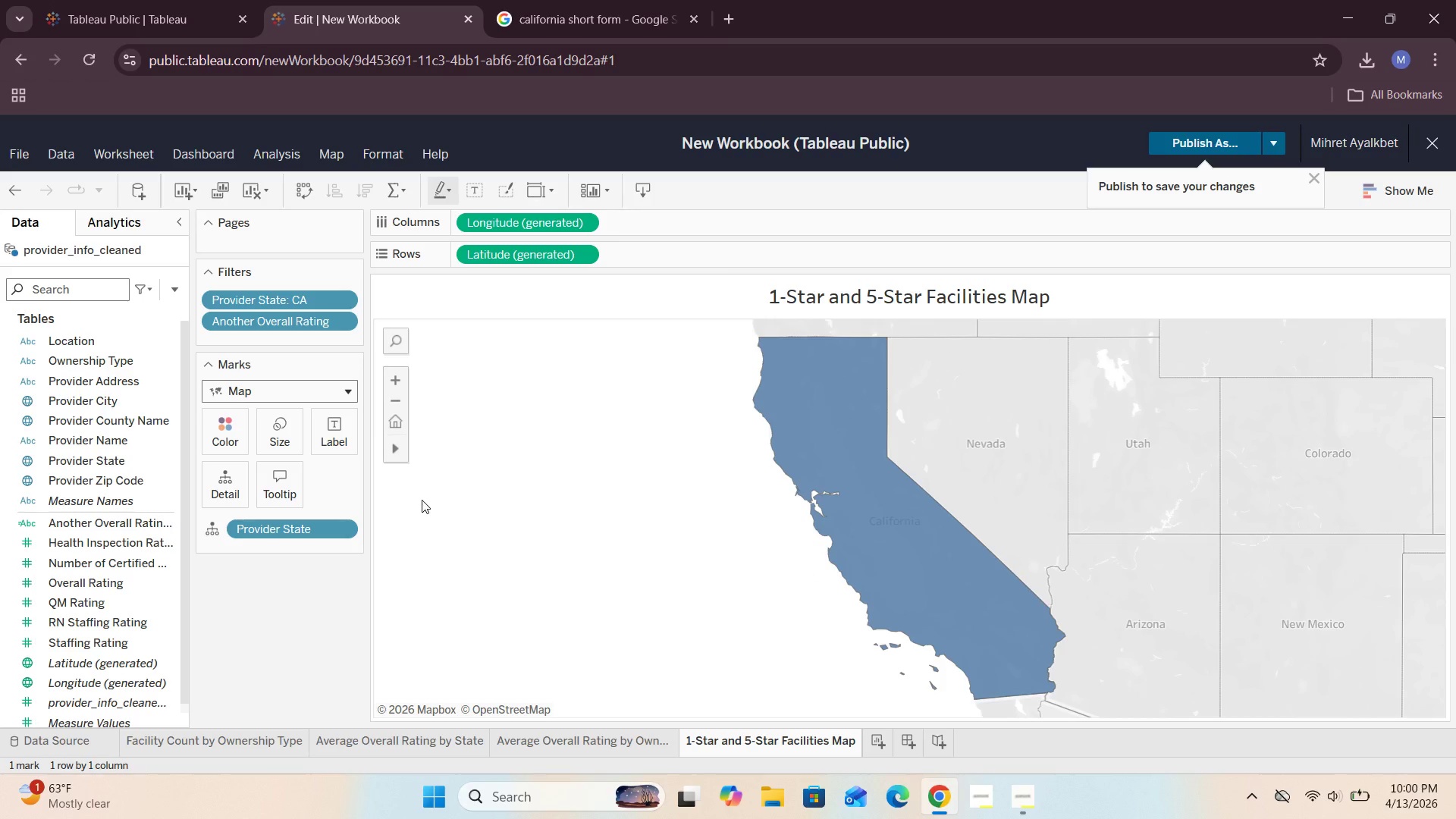 
wait(19.31)
 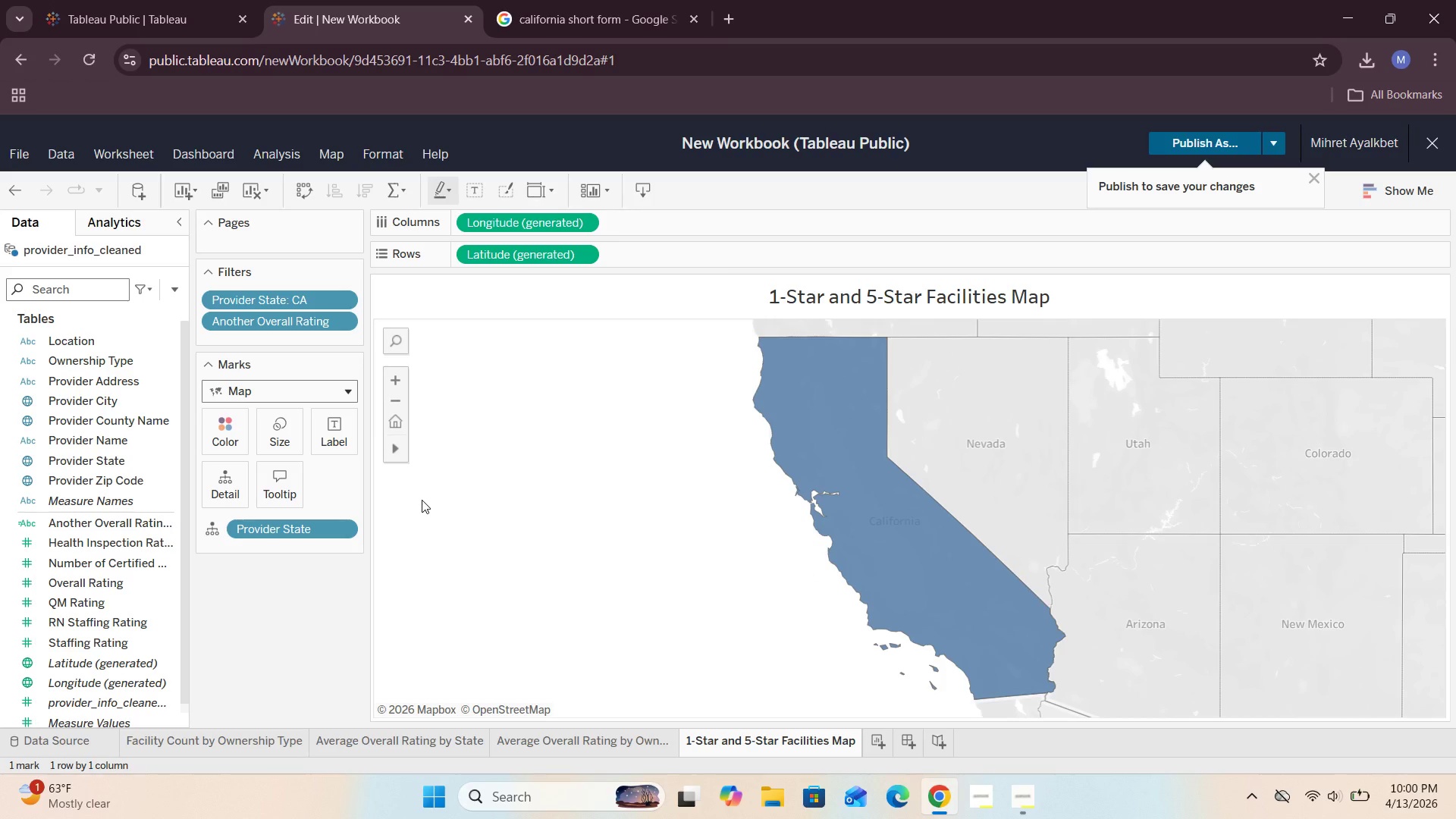 
left_click_drag(start_coordinate=[123, 525], to_coordinate=[275, 549])
 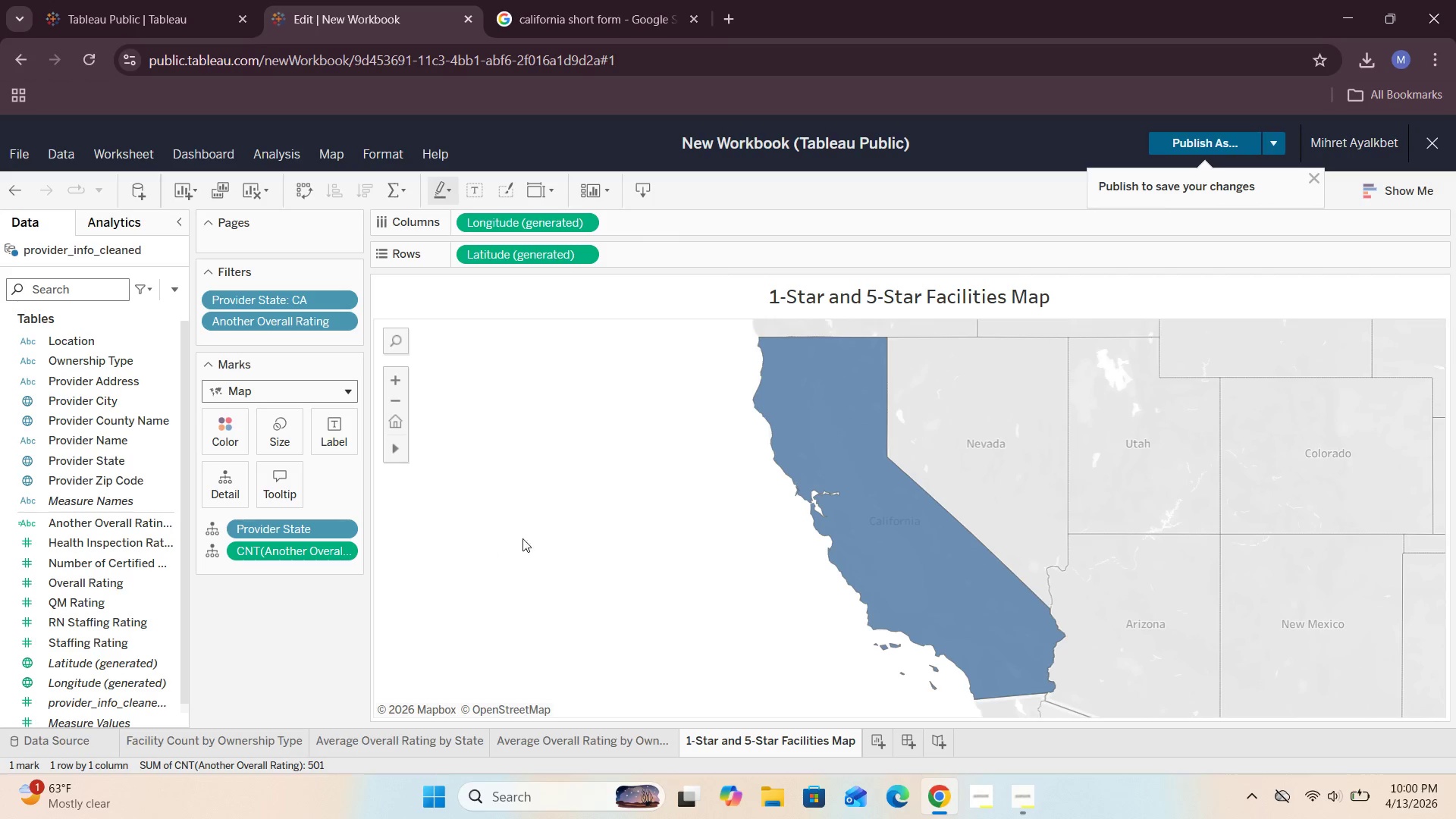 
mouse_move([827, 439])
 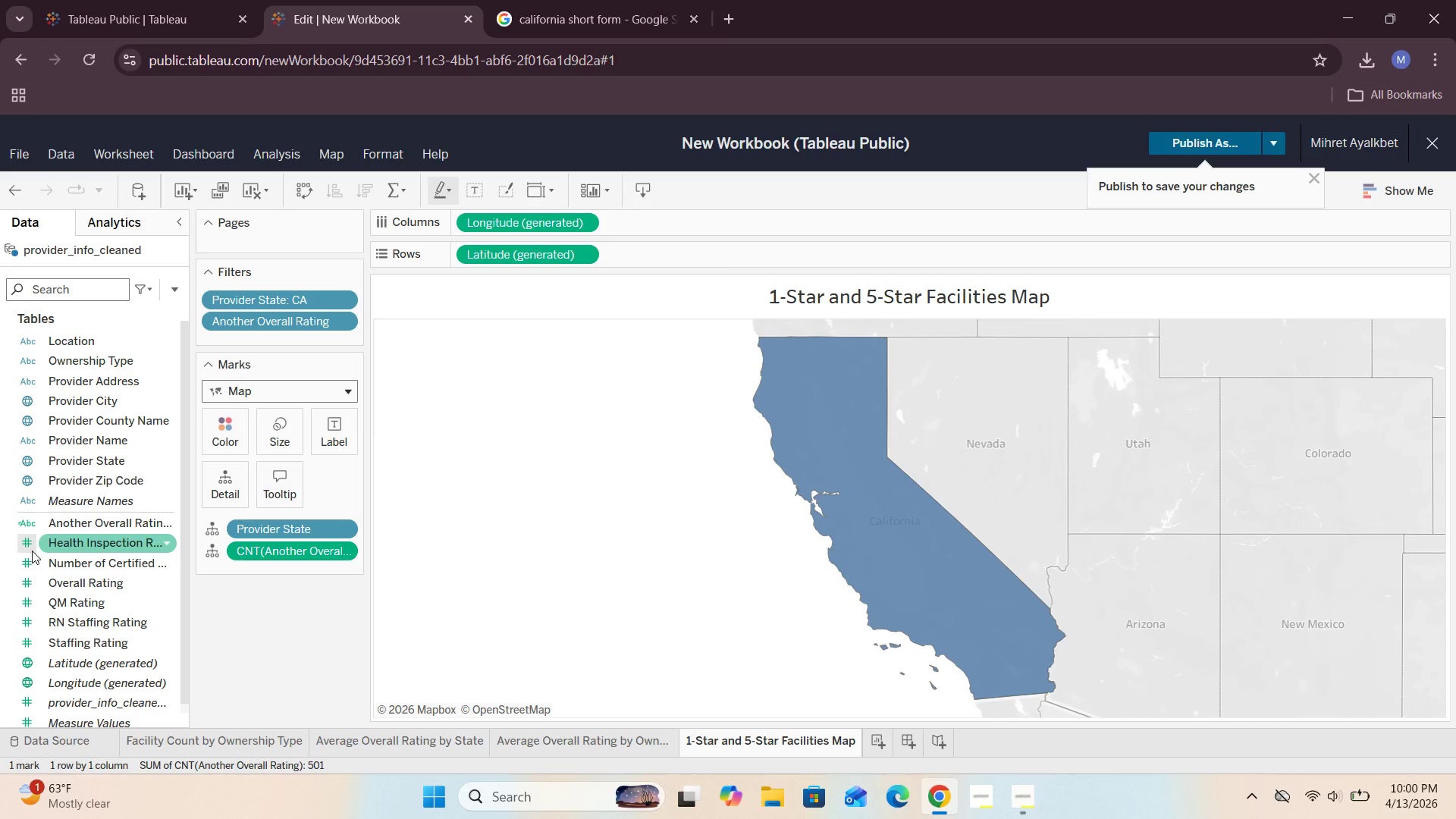 
wait(6.55)
 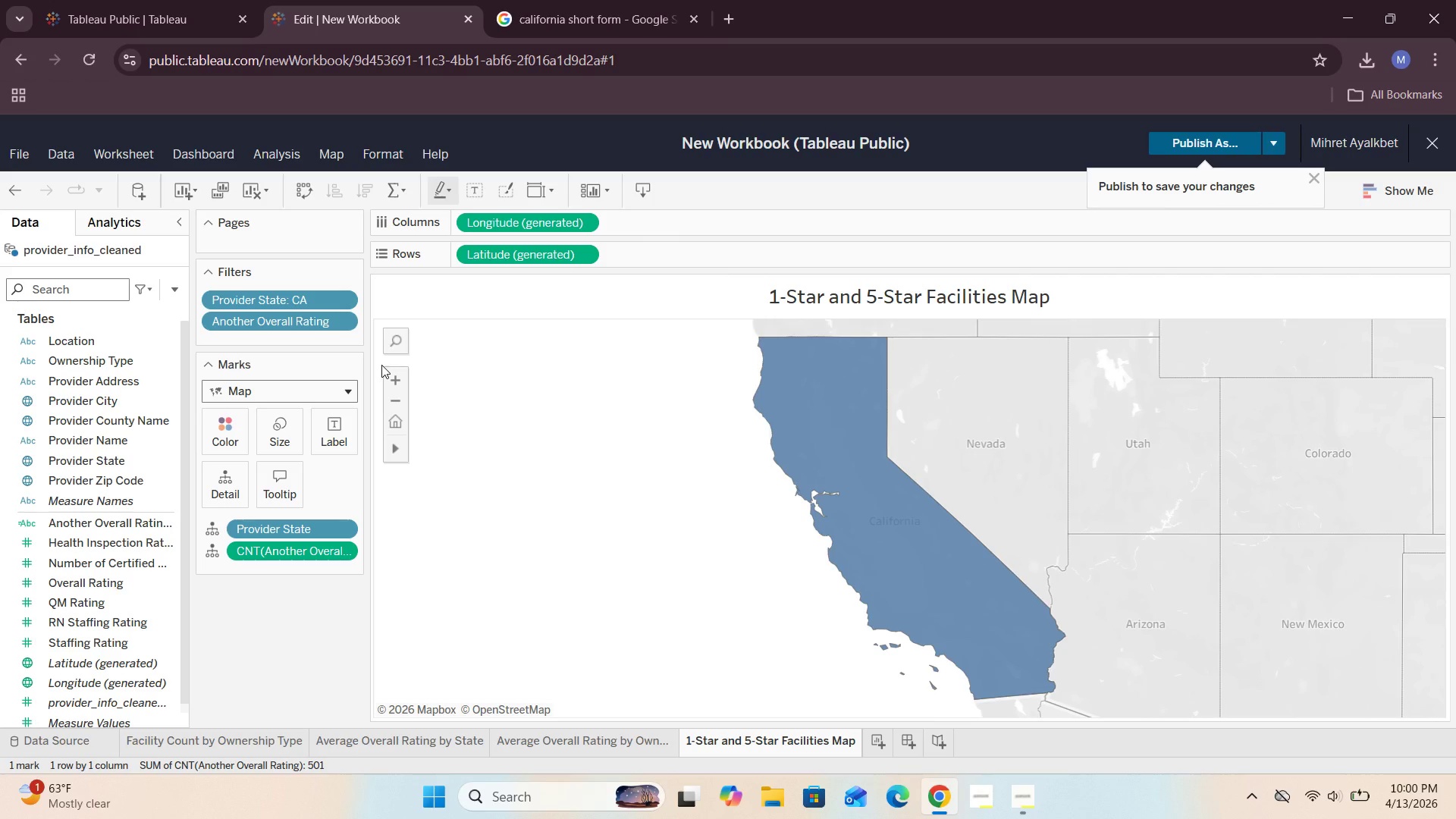 
scroll: coordinate [112, 485], scroll_direction: up, amount: 1.0
 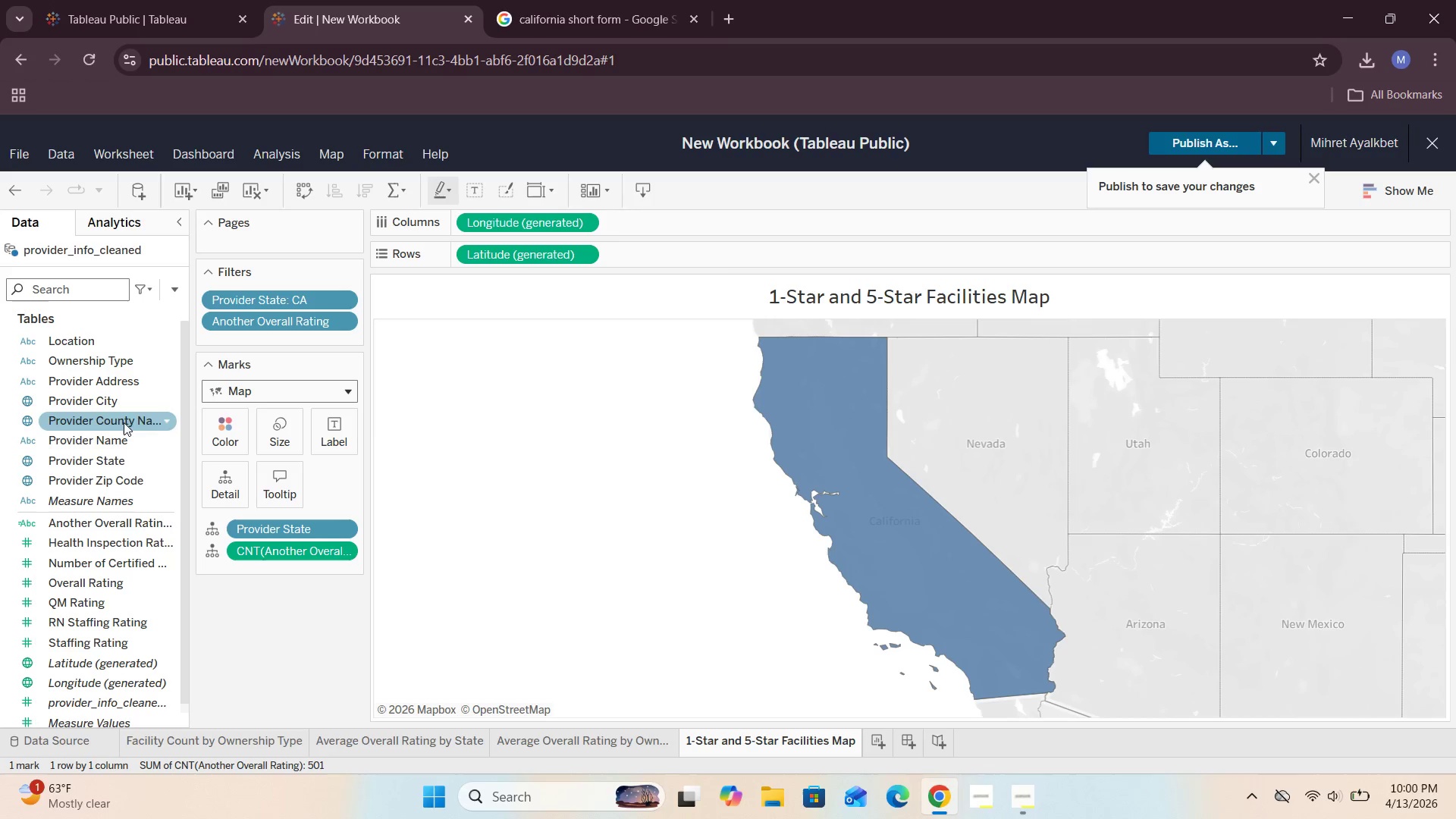 
left_click_drag(start_coordinate=[115, 438], to_coordinate=[231, 484])
 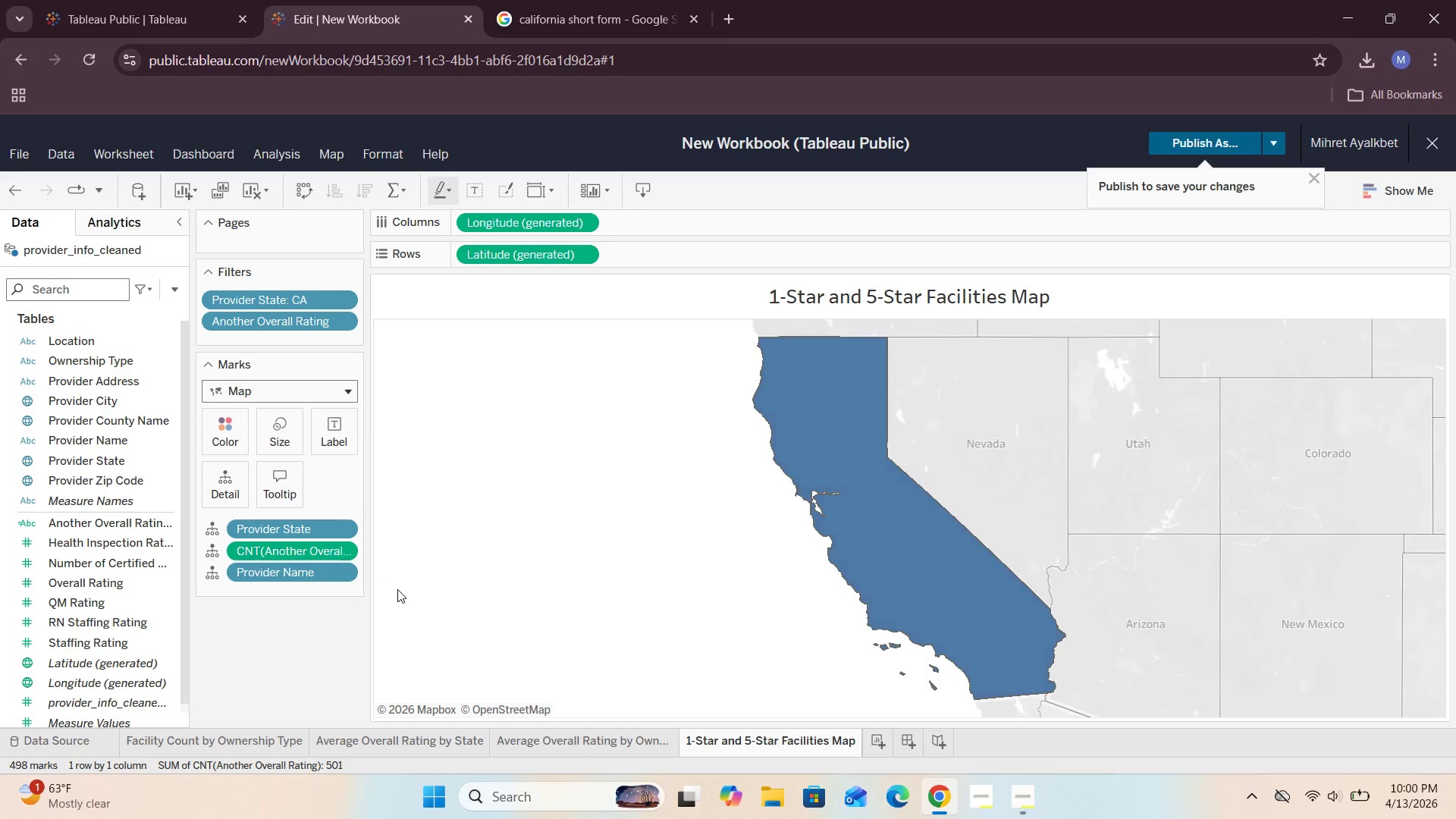 
mouse_move([857, 488])
 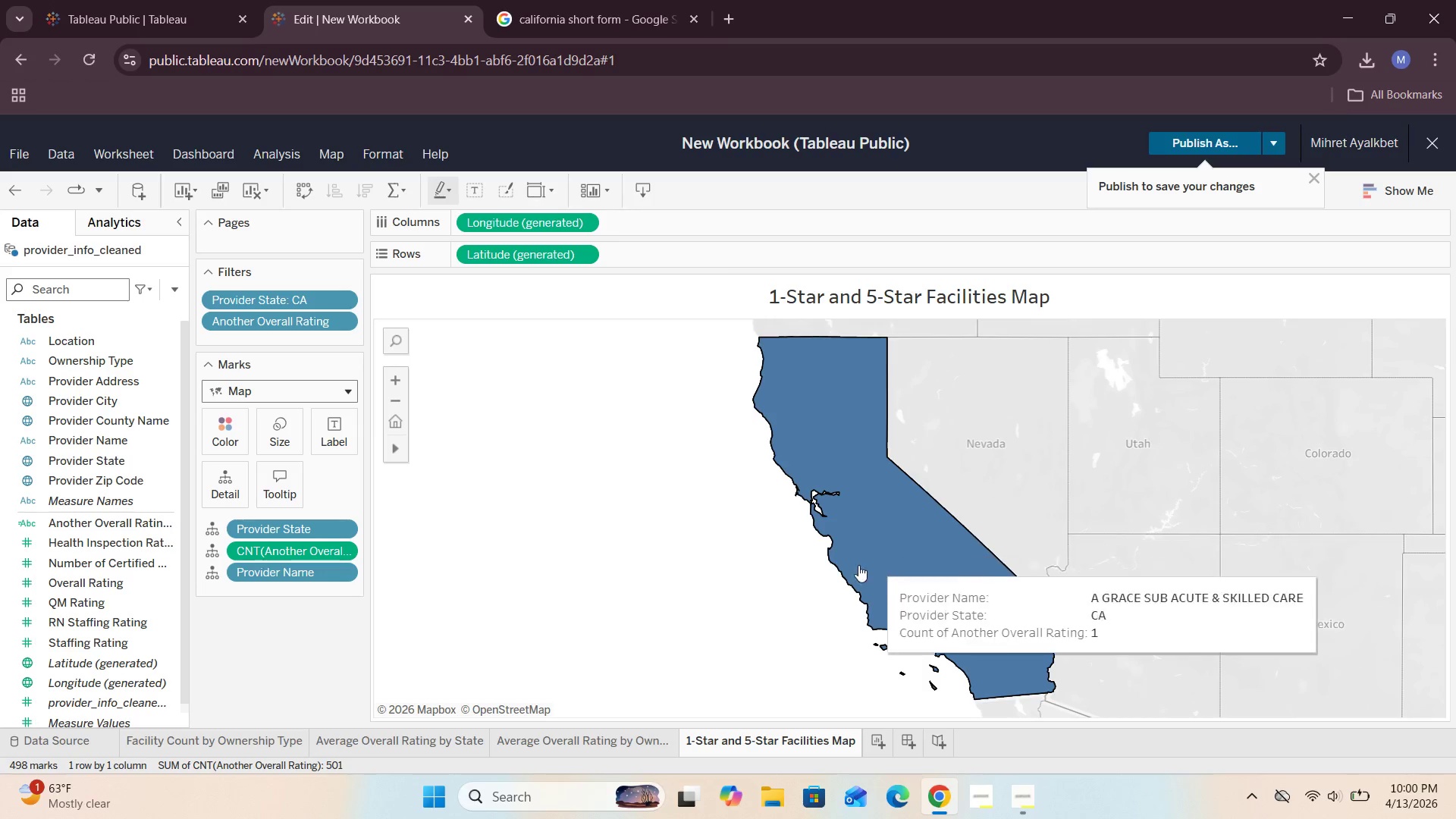 
mouse_move([347, 333])
 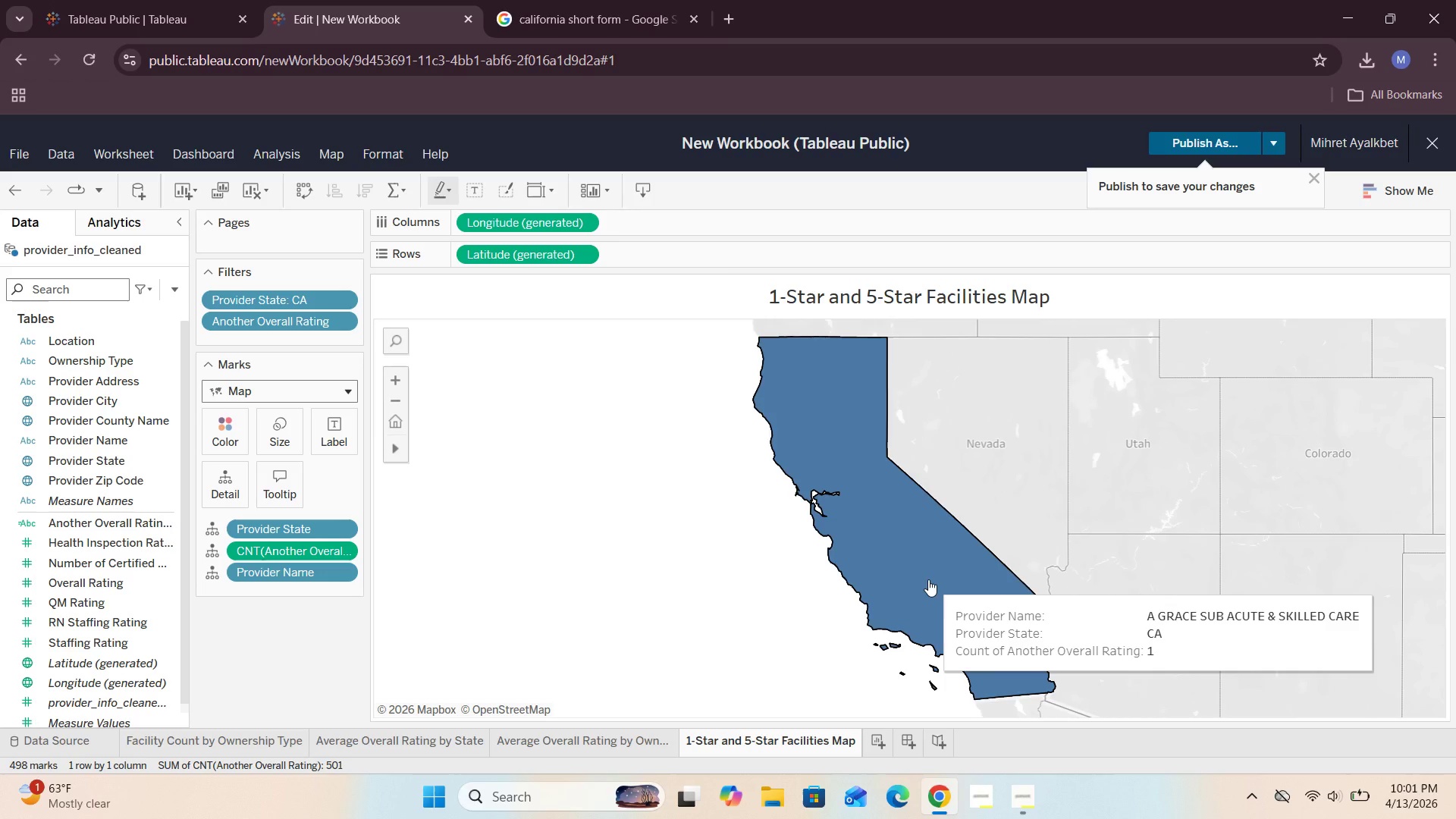 
wait(16.47)
 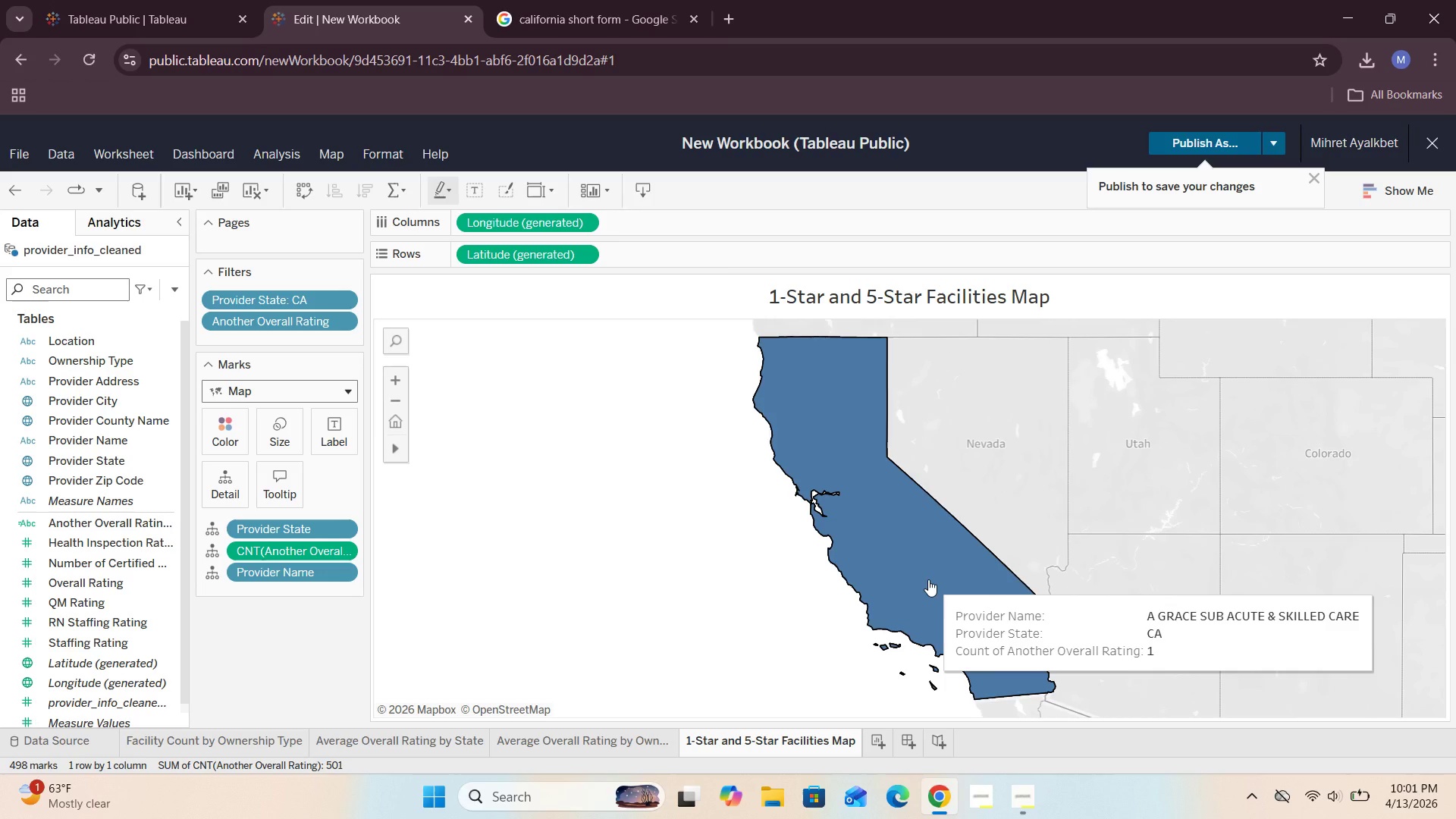 
left_click([343, 552])
 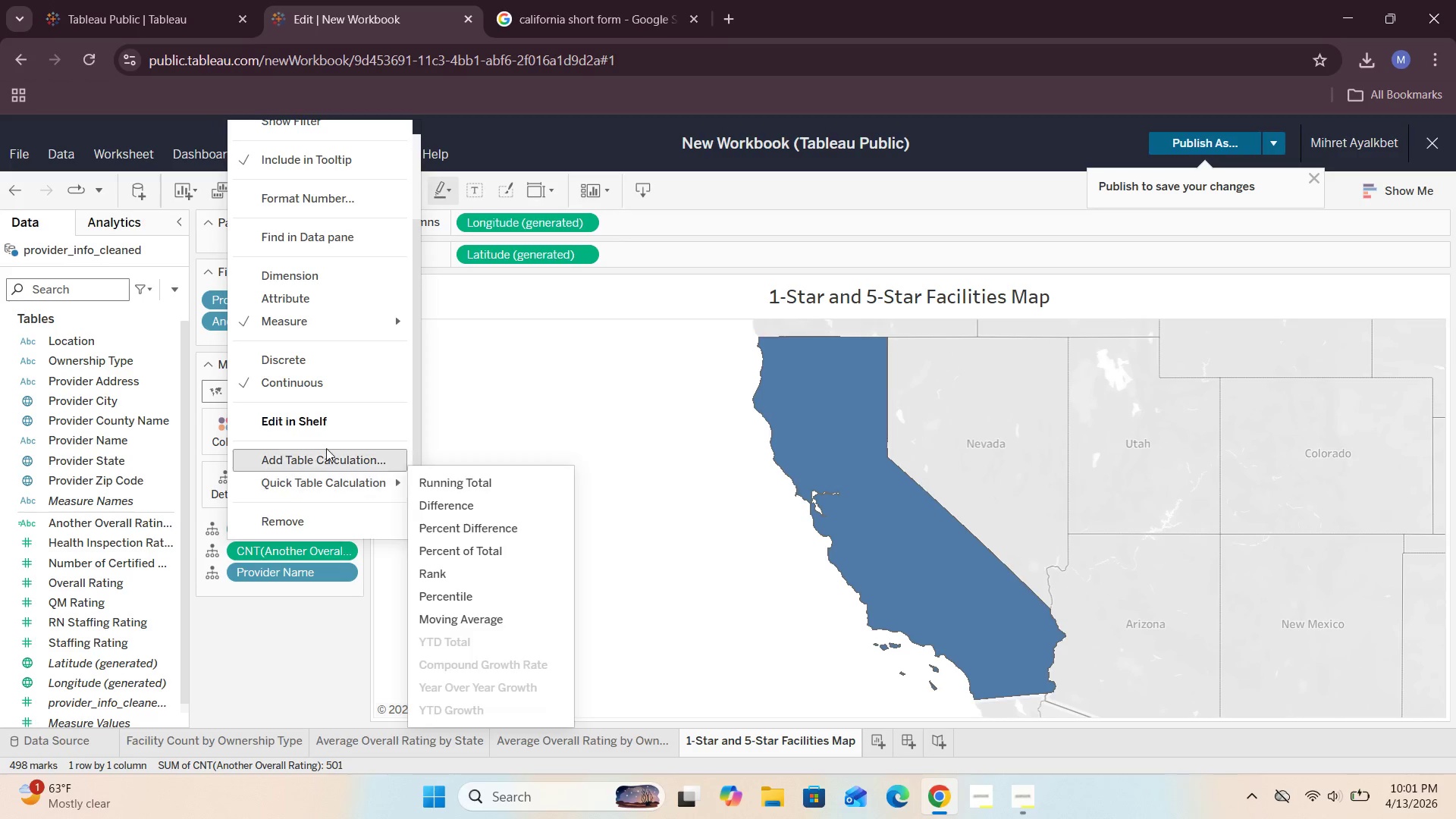 
mouse_move([395, 330])
 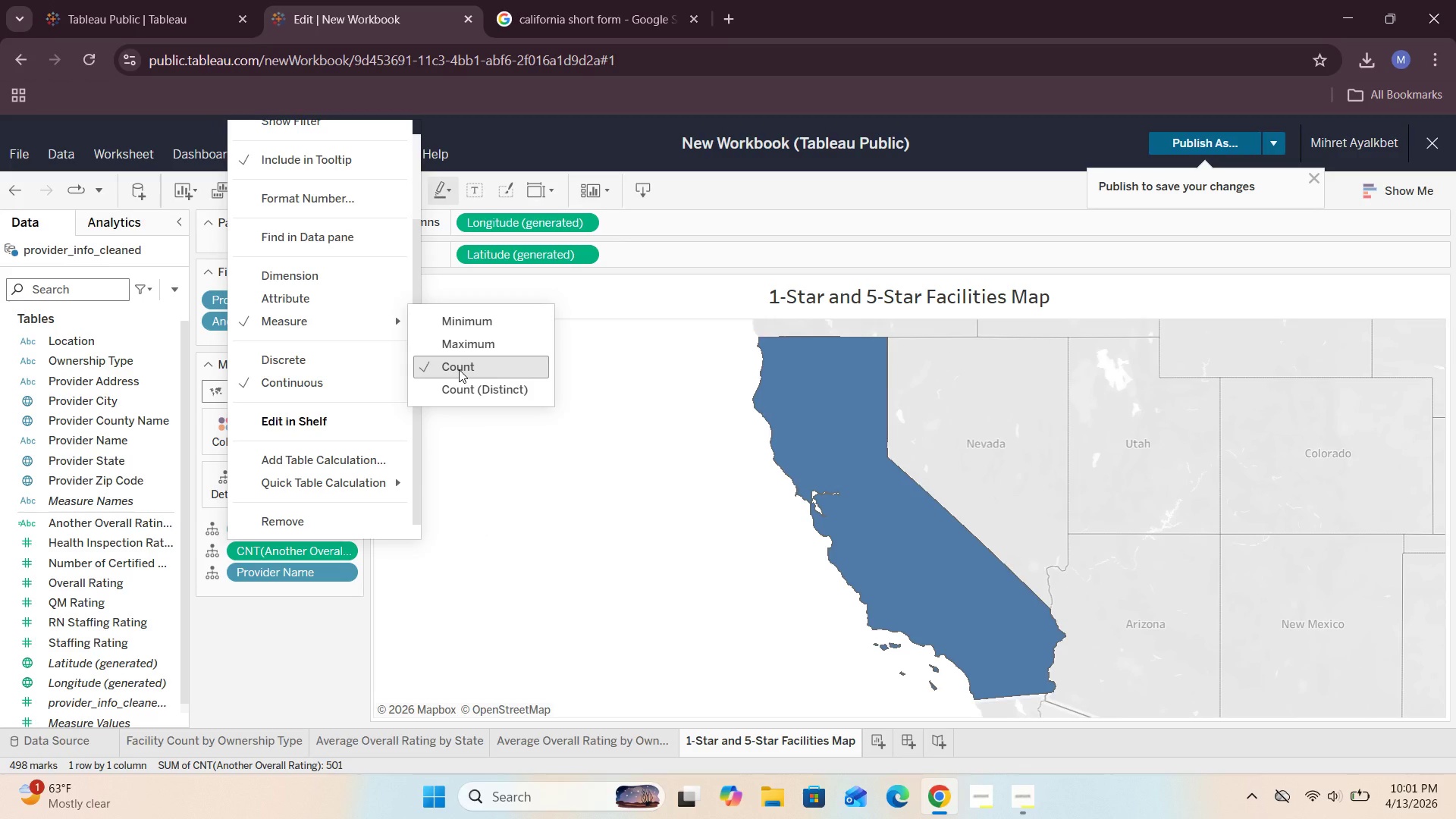 
wait(12.16)
 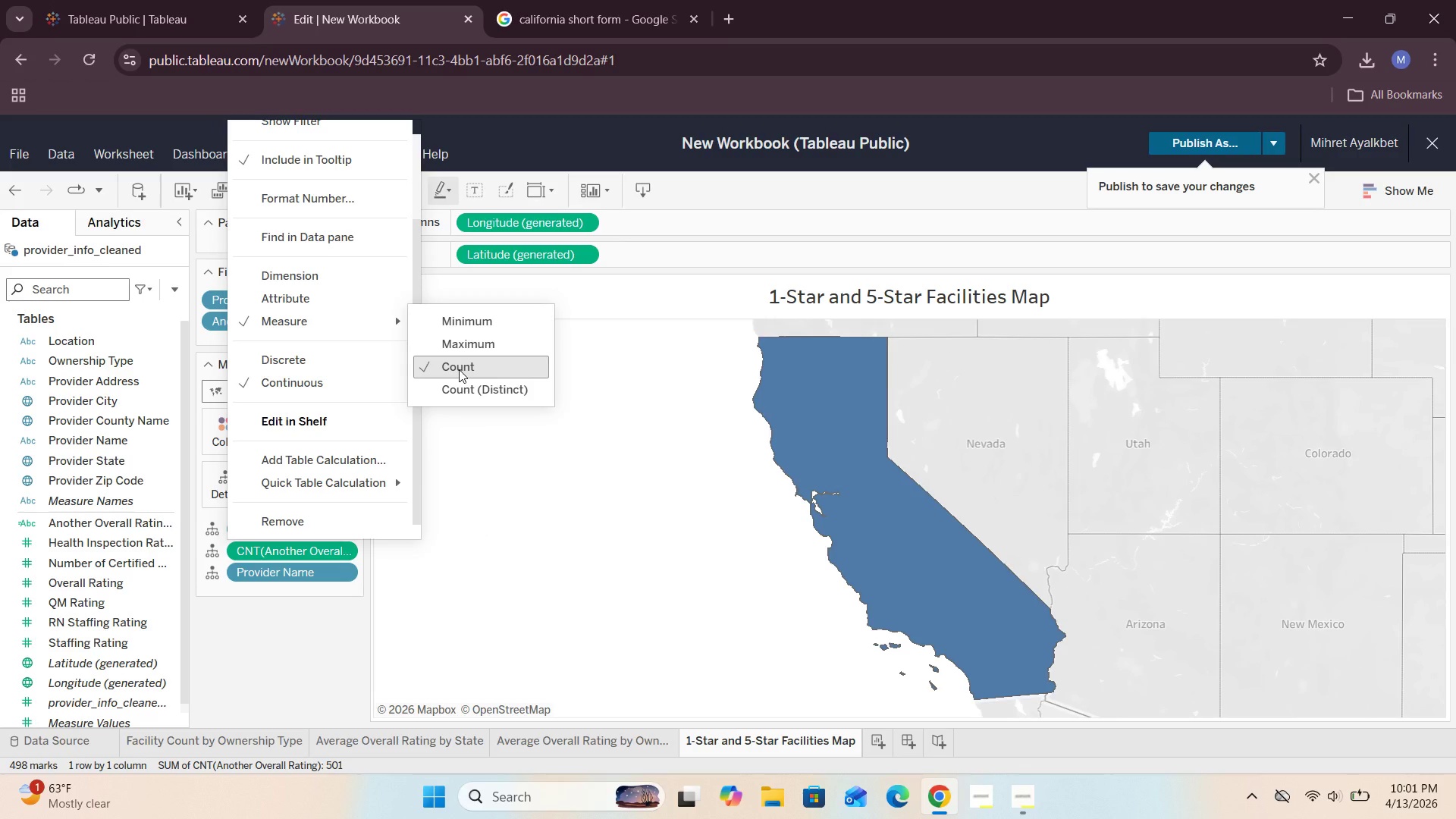 
left_click([703, 546])
 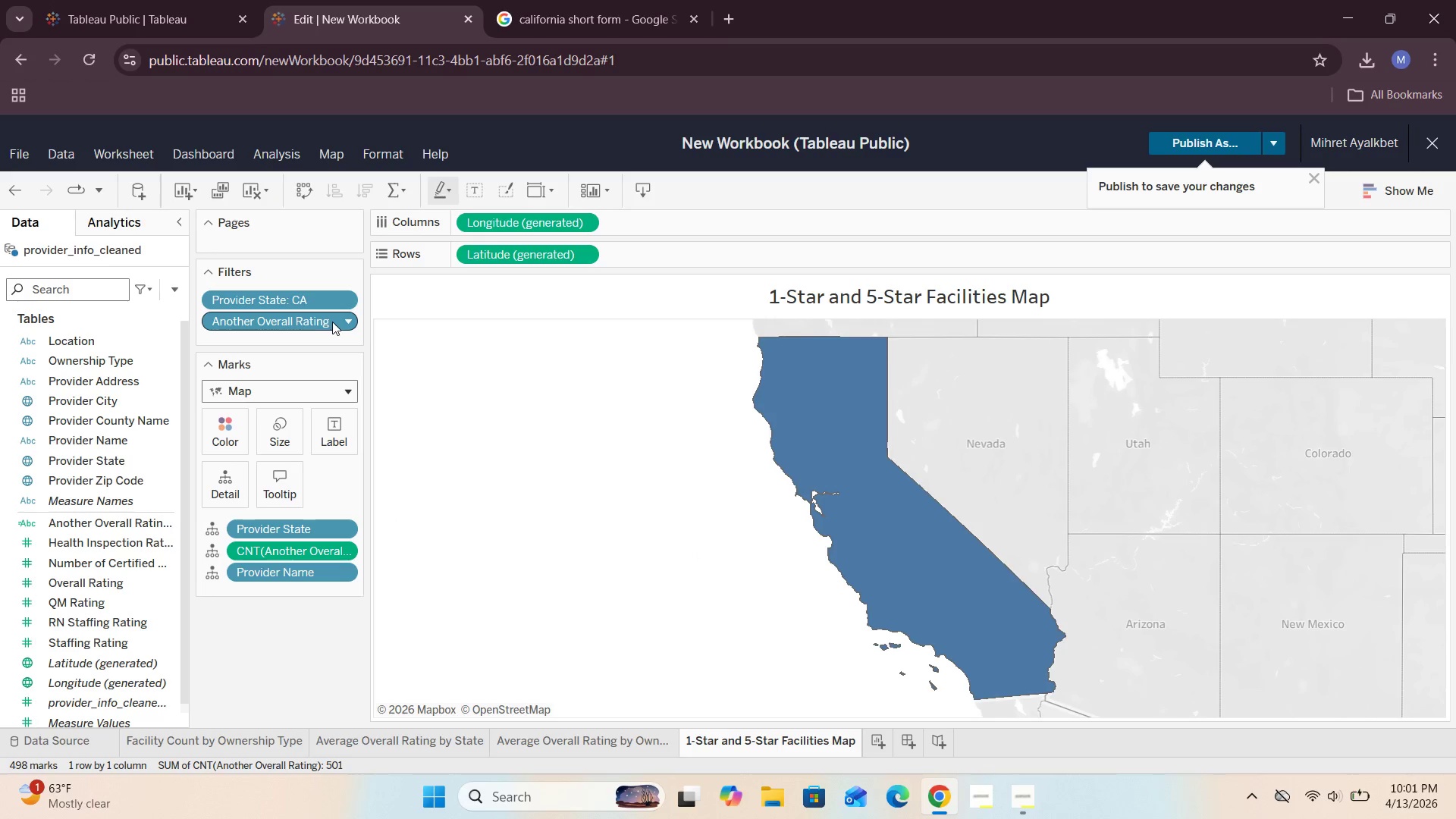 
right_click([337, 322])
 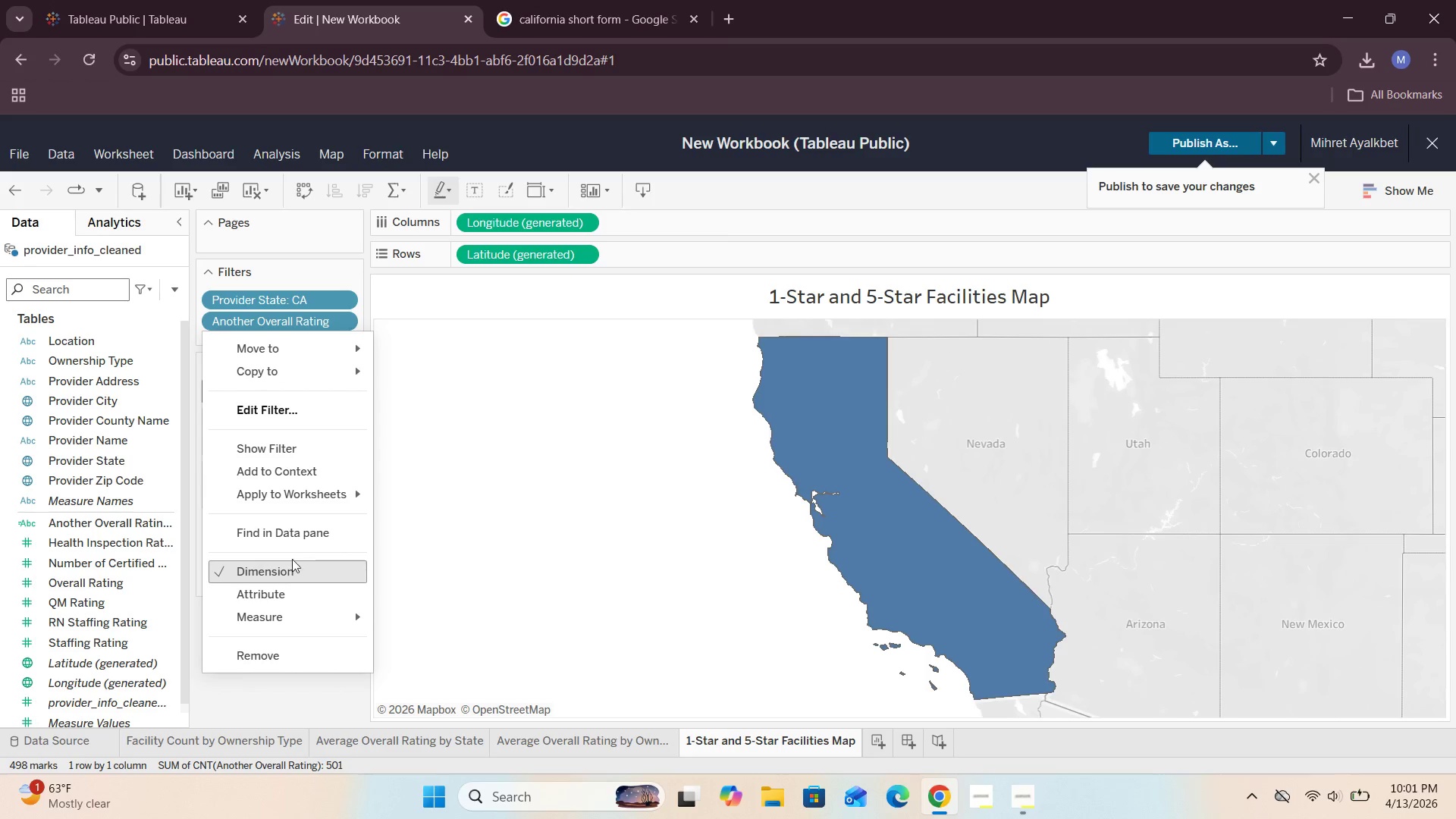 
left_click([292, 452])
 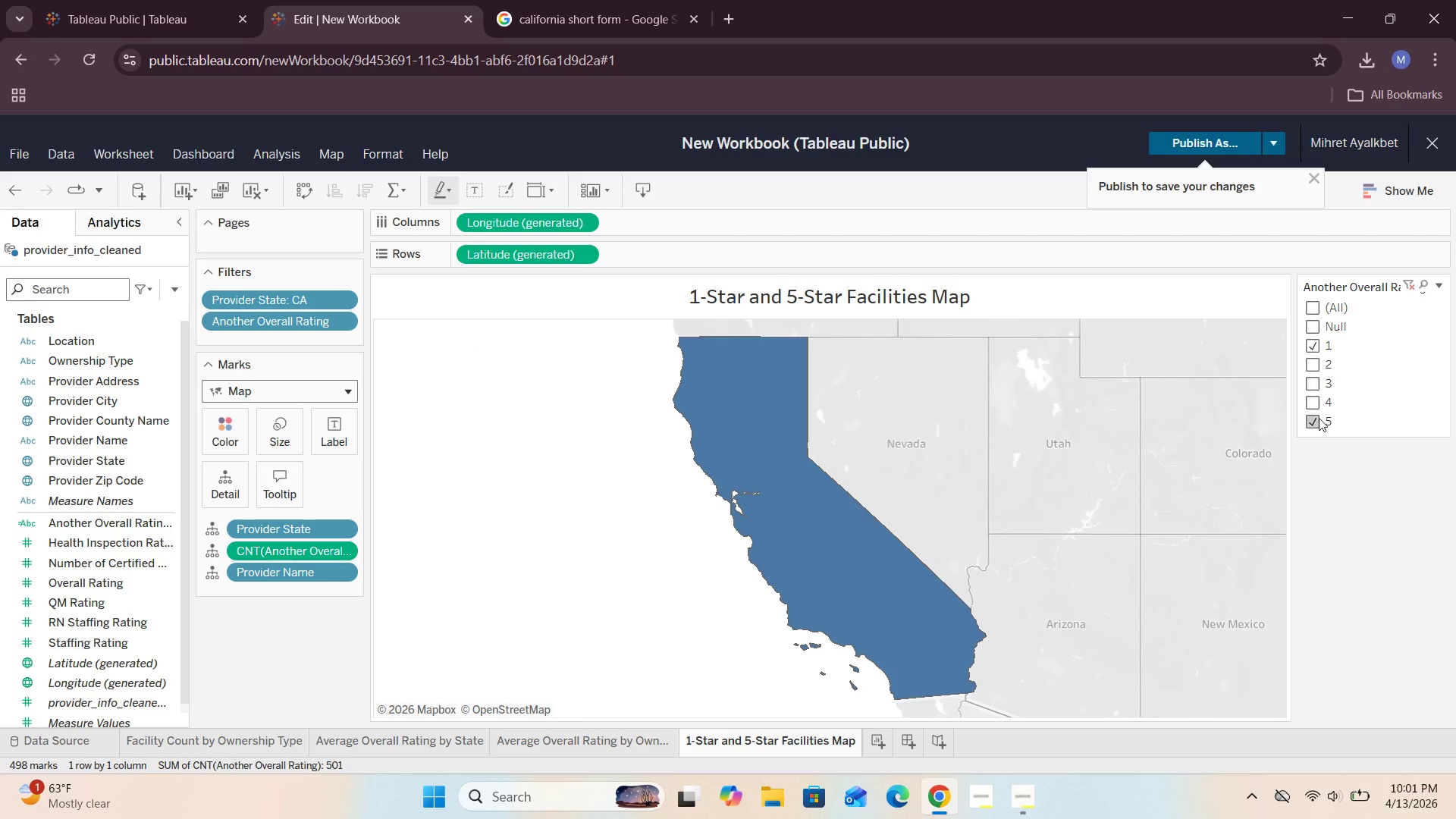 
wait(8.61)
 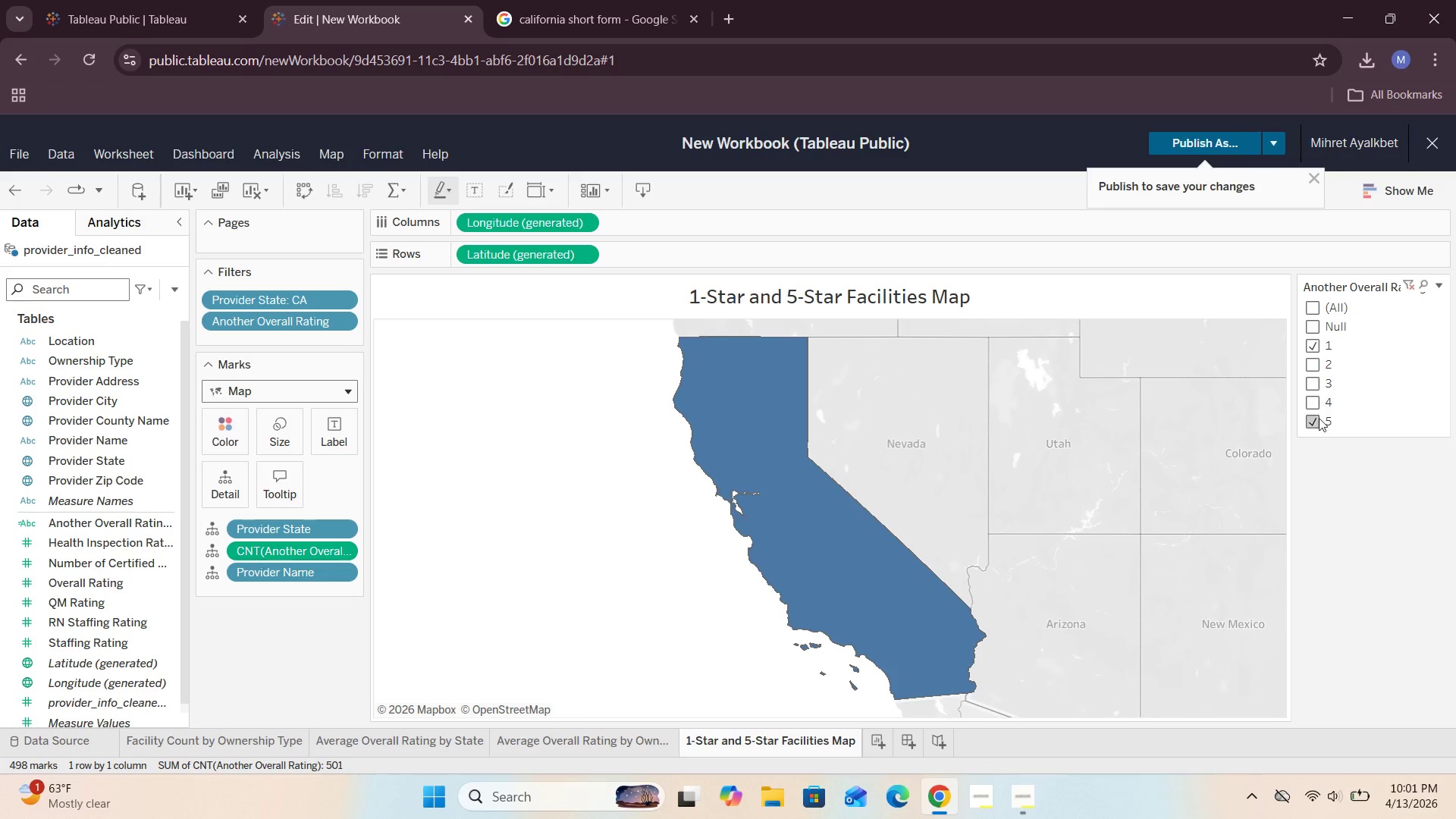 
left_click([352, 551])
 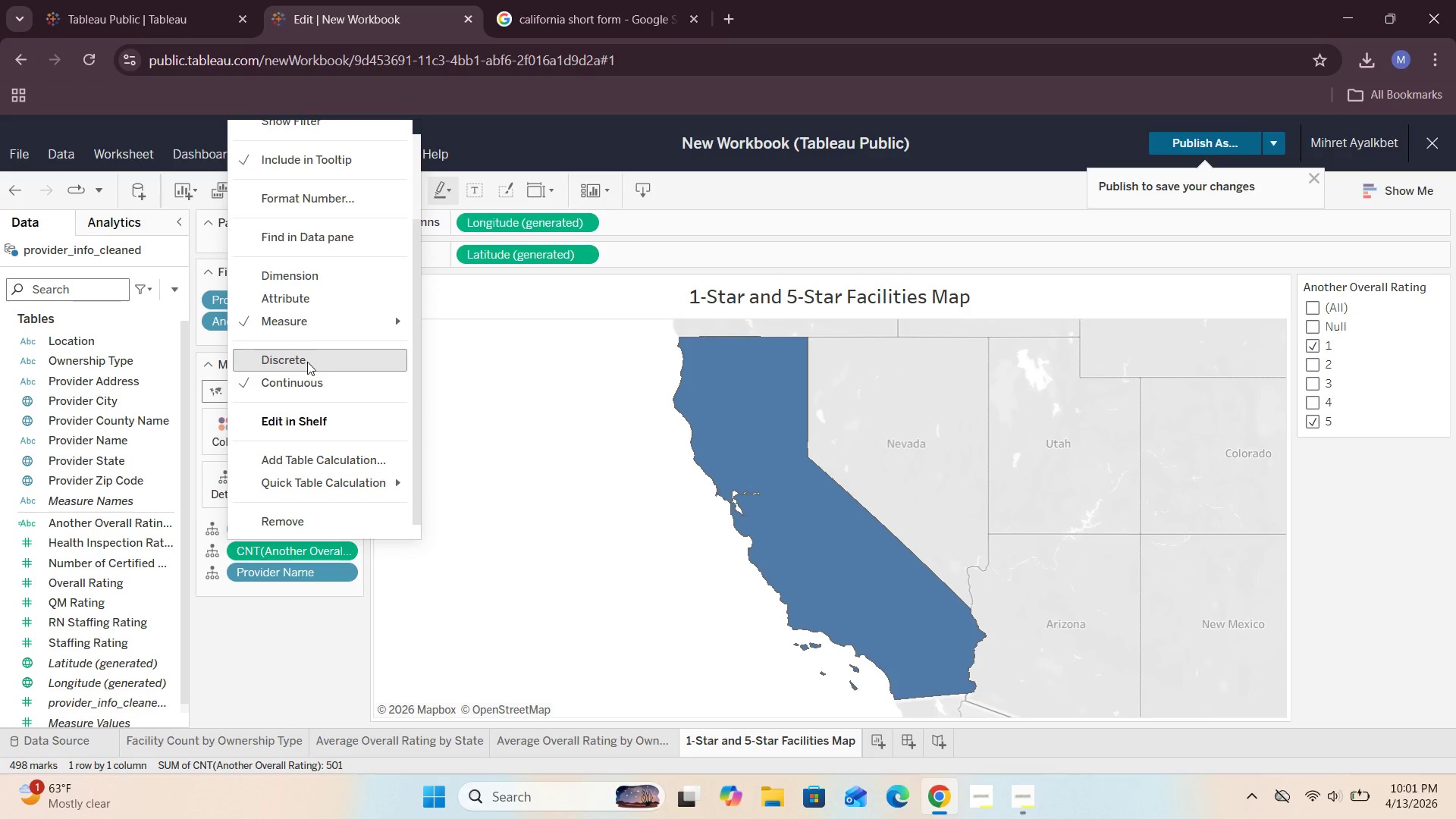 
wait(5.5)
 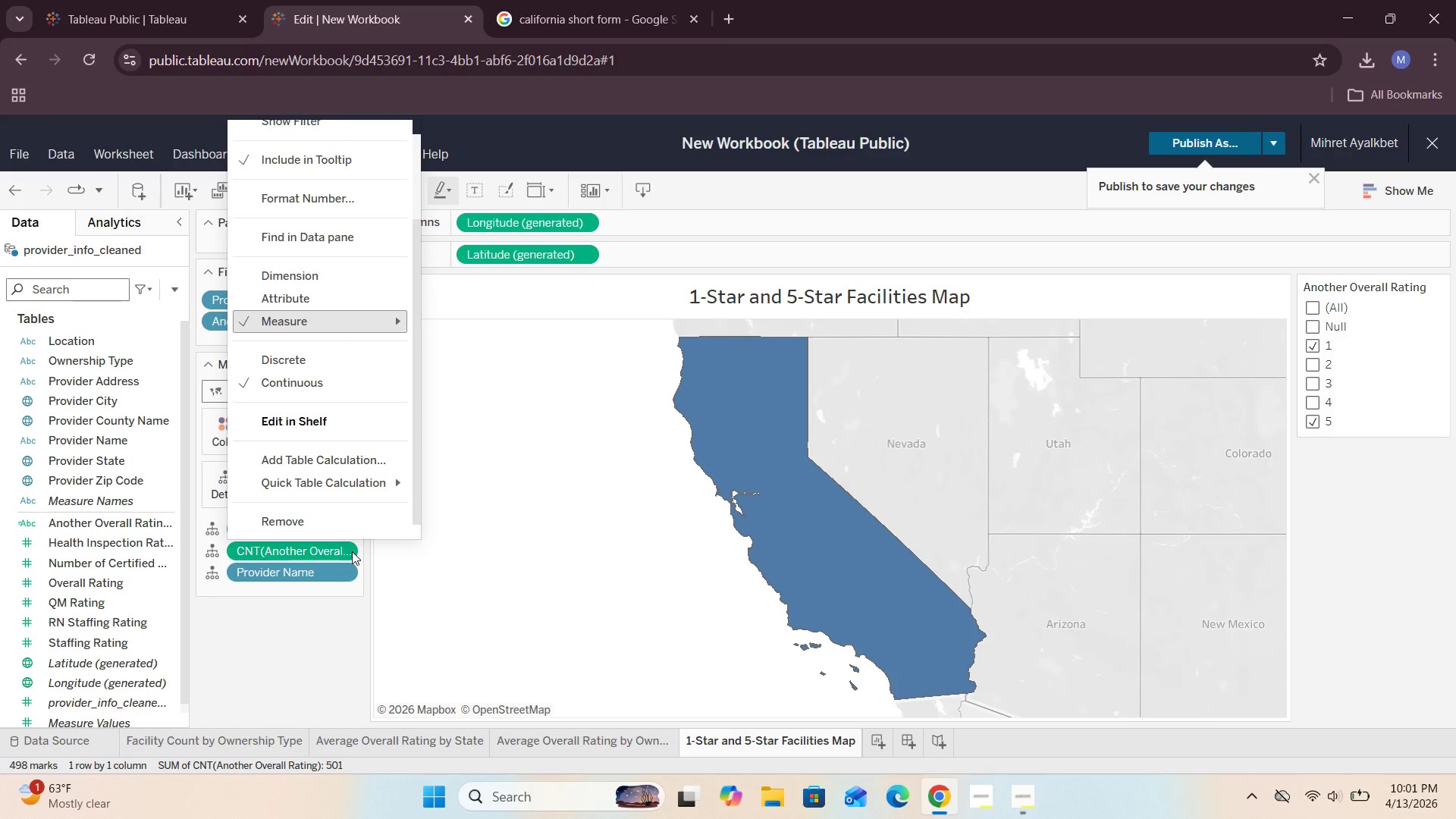 
left_click([311, 282])
 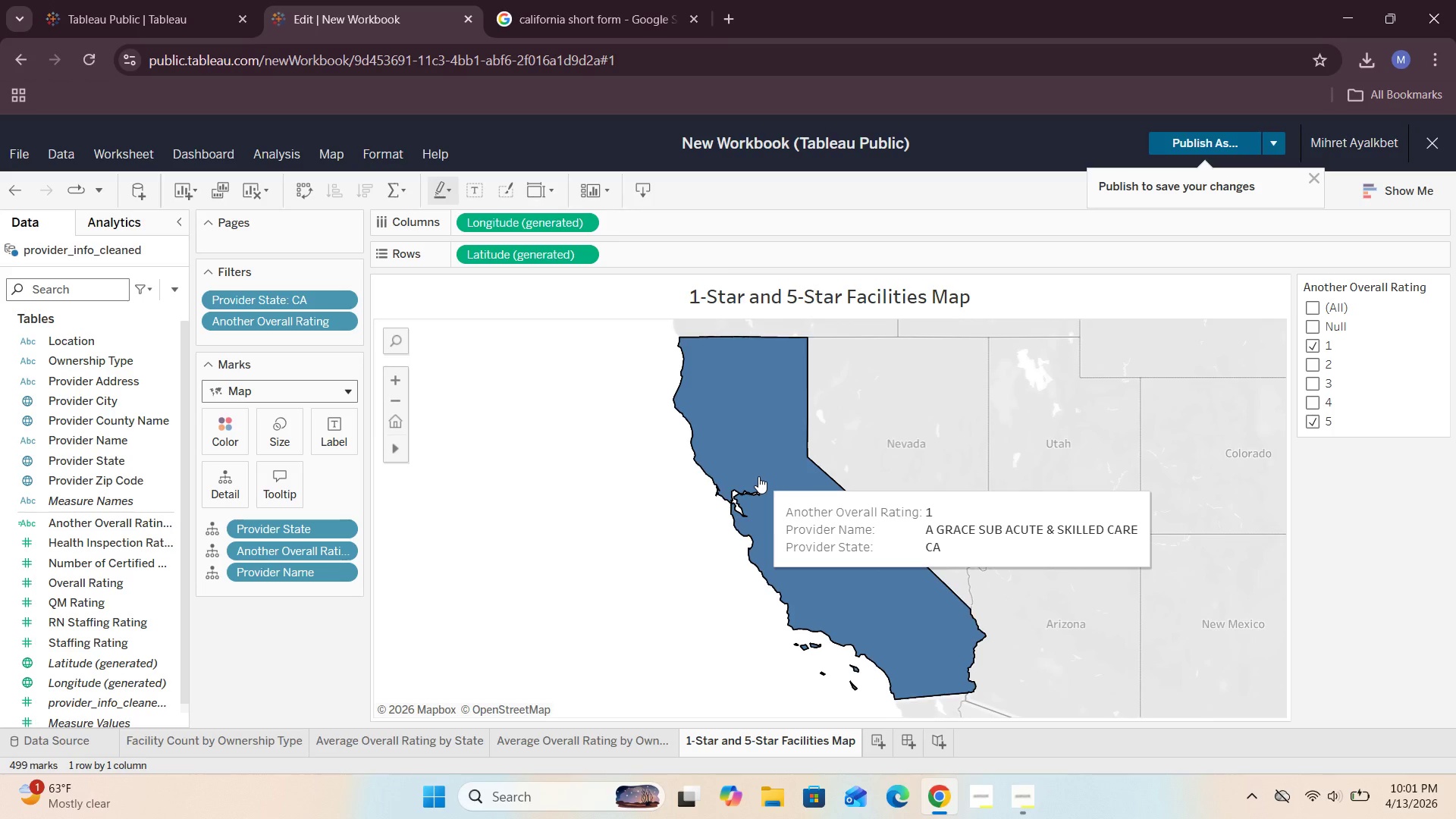 
wait(13.5)
 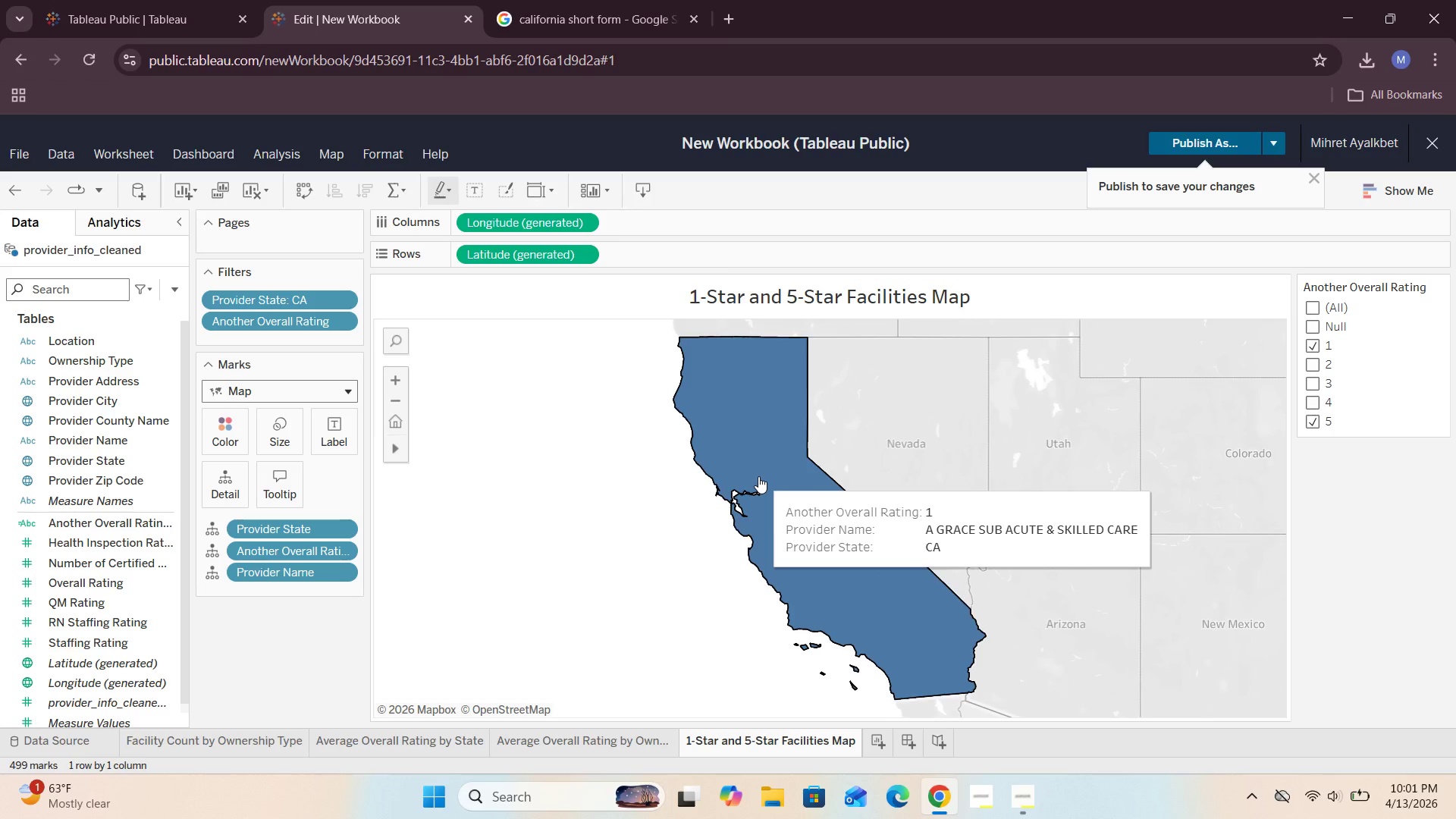 
left_click([1312, 310])
 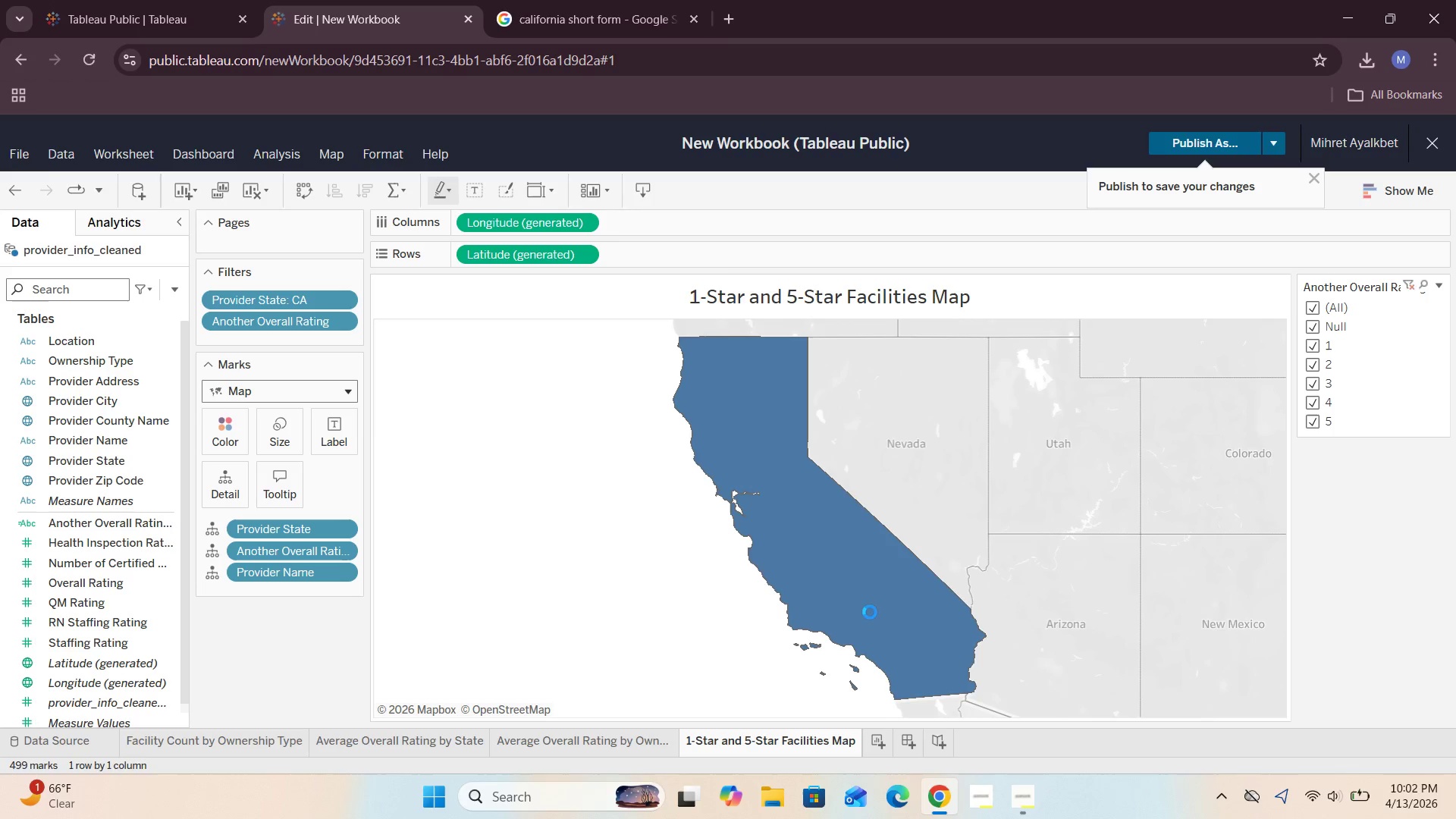 
mouse_move([776, 522])
 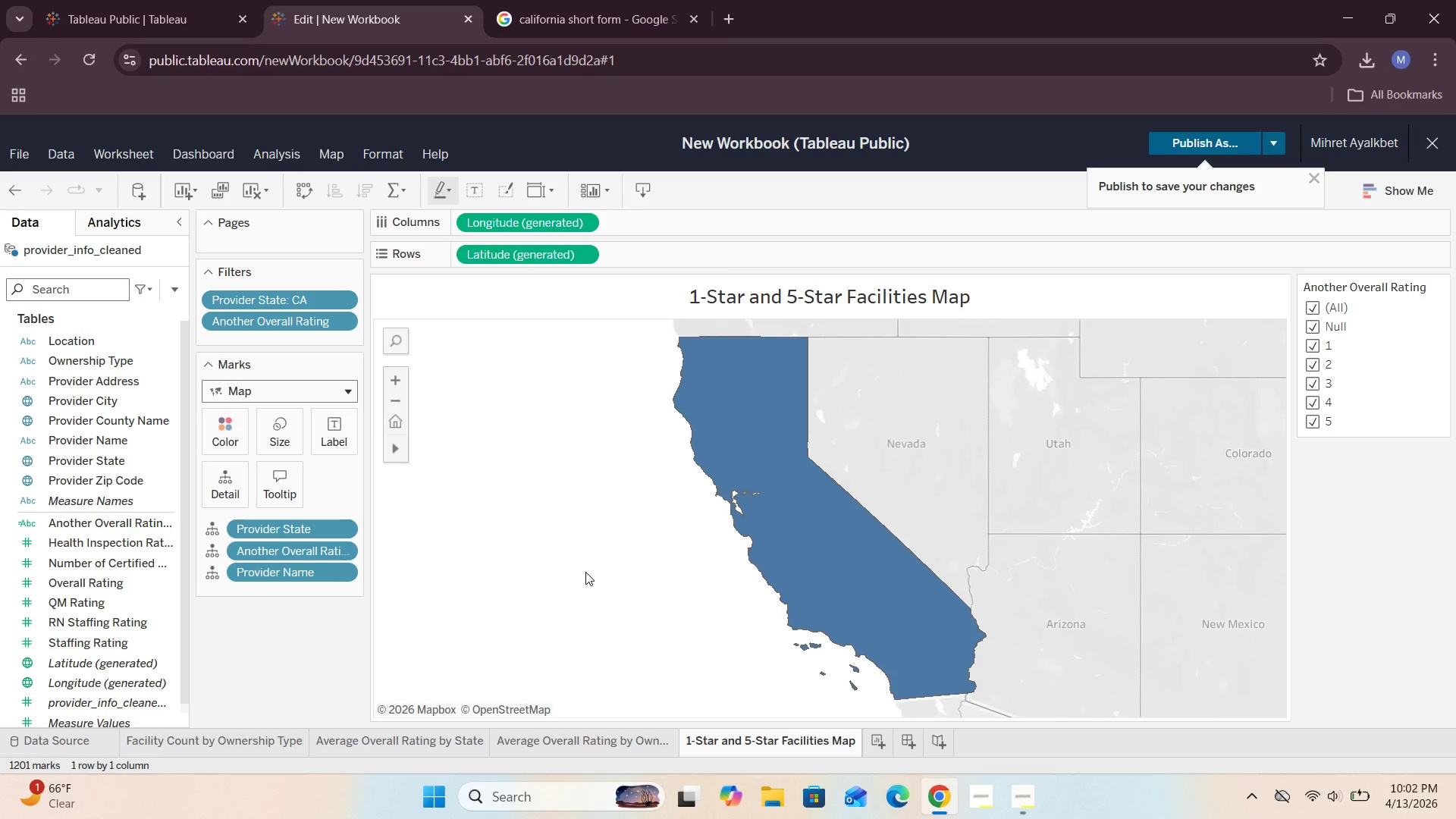 
wait(21.23)
 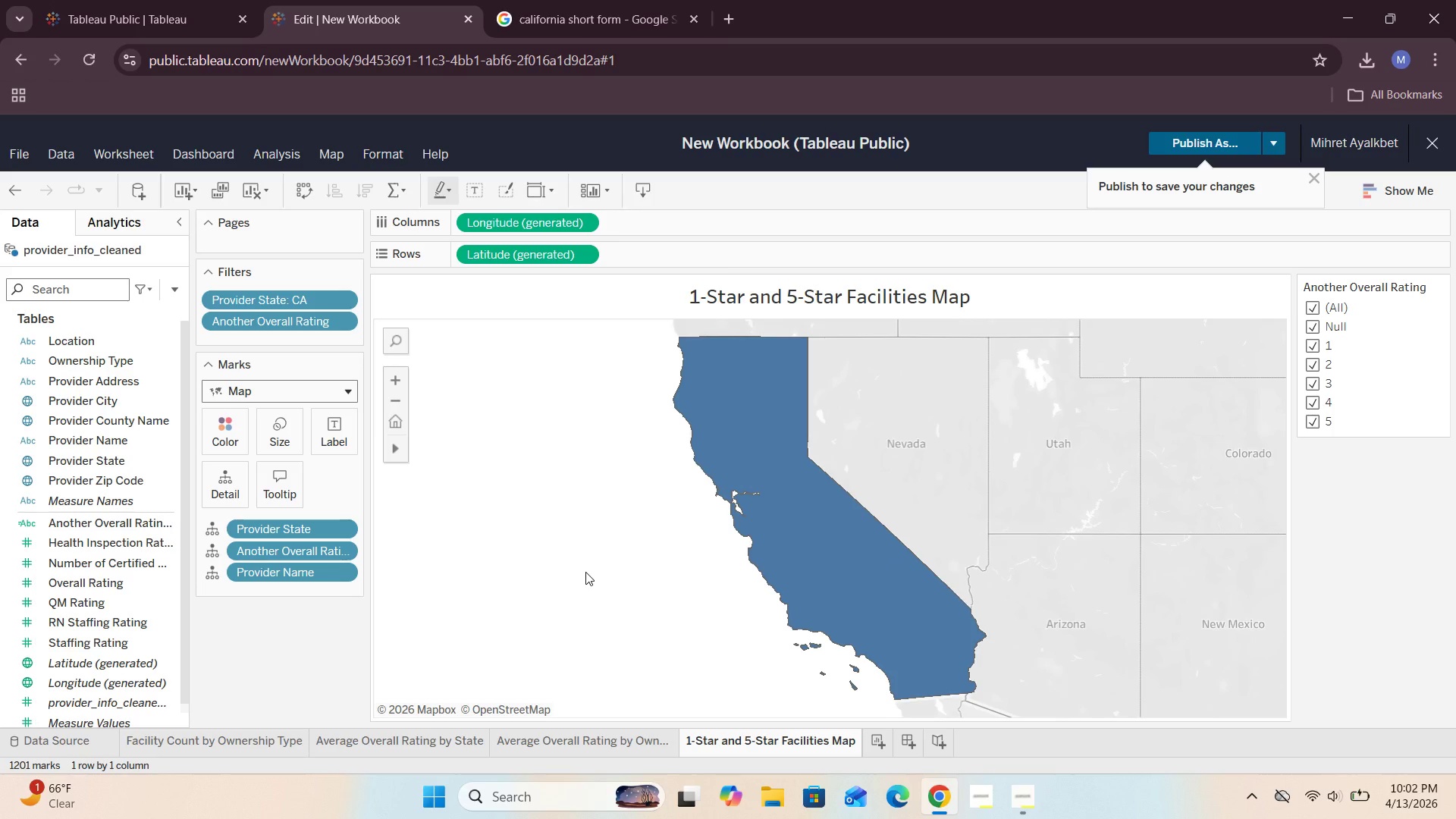 
left_click([1319, 328])
 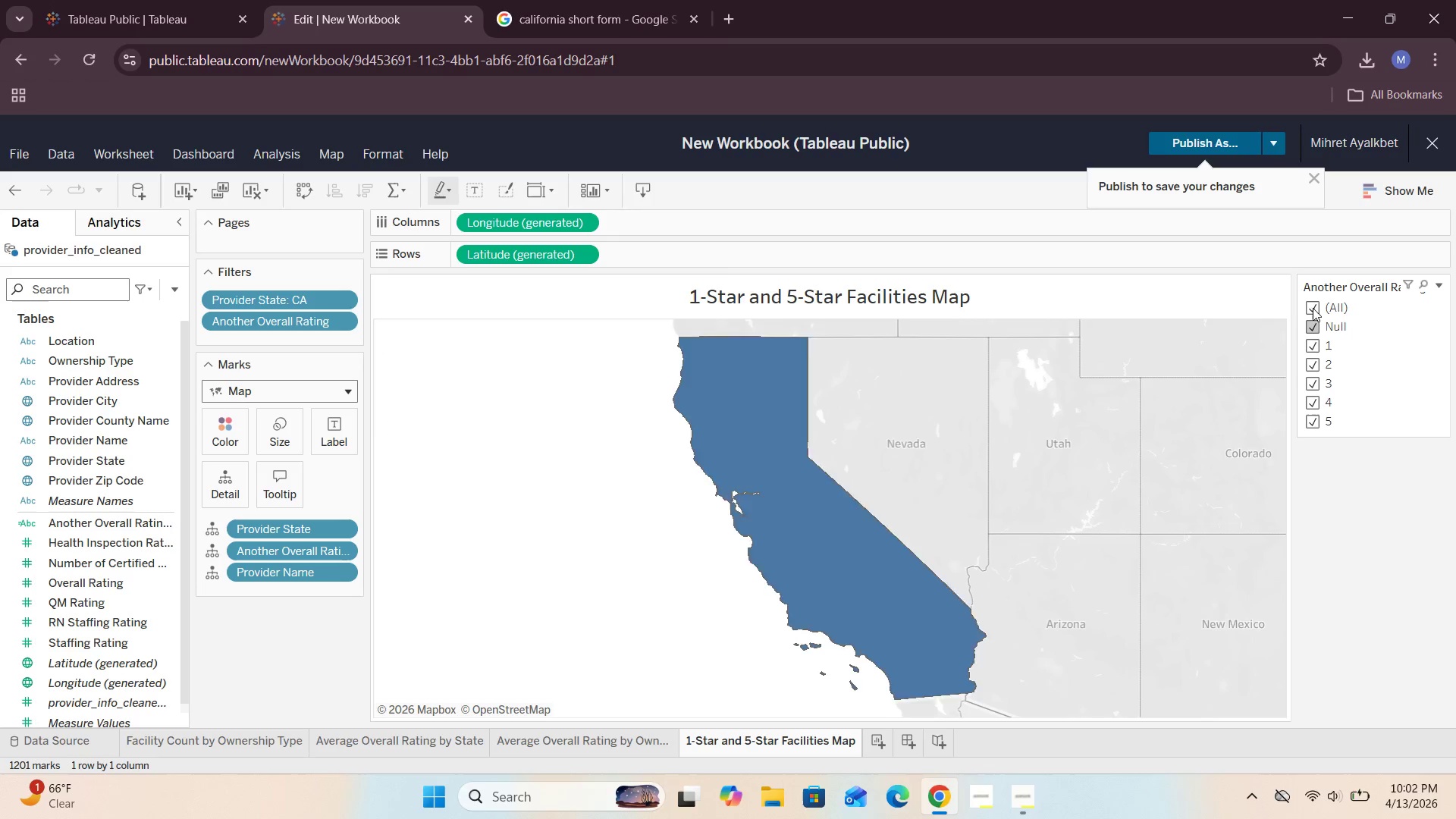 
left_click([1313, 306])
 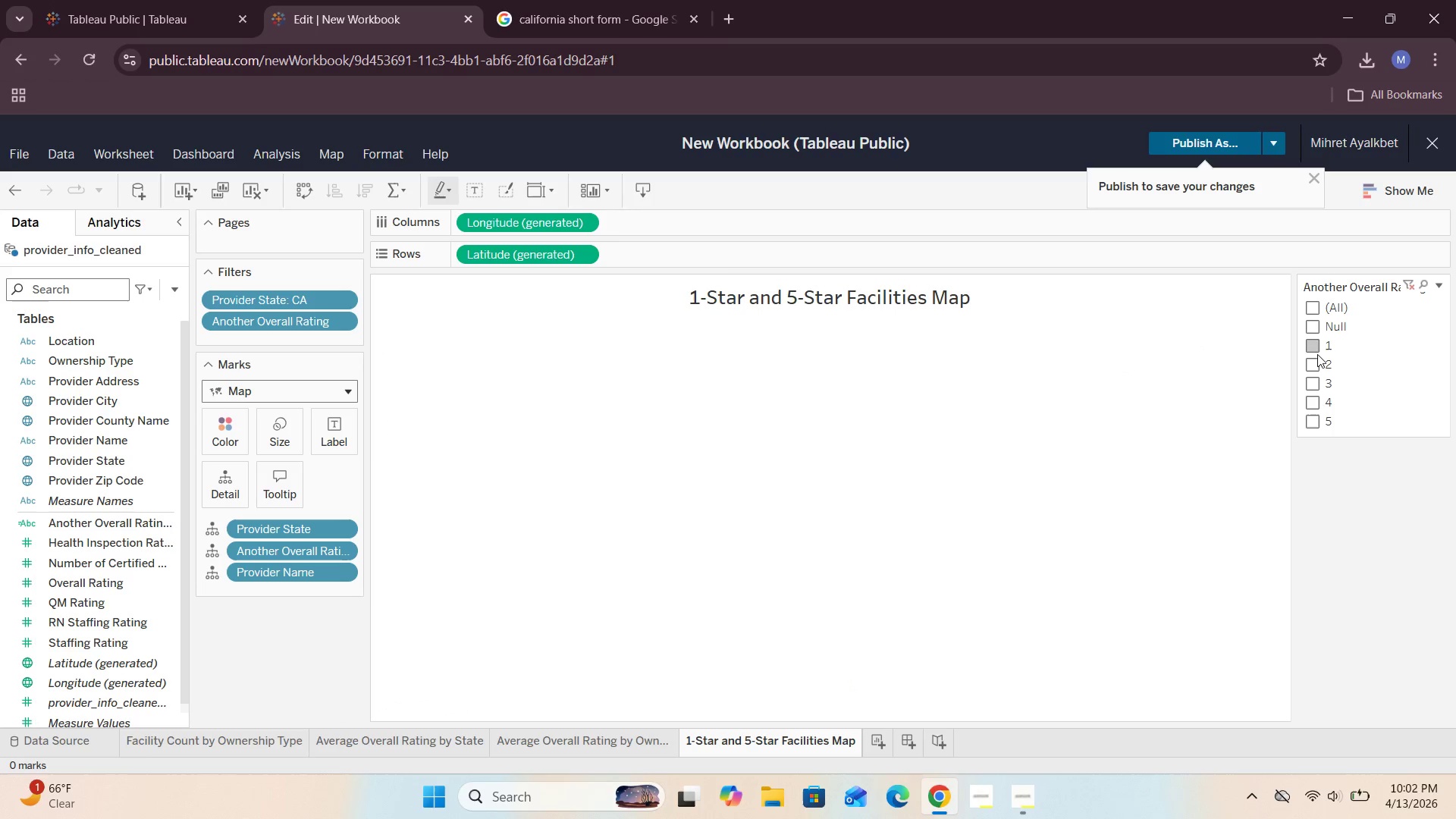 
left_click([1315, 350])
 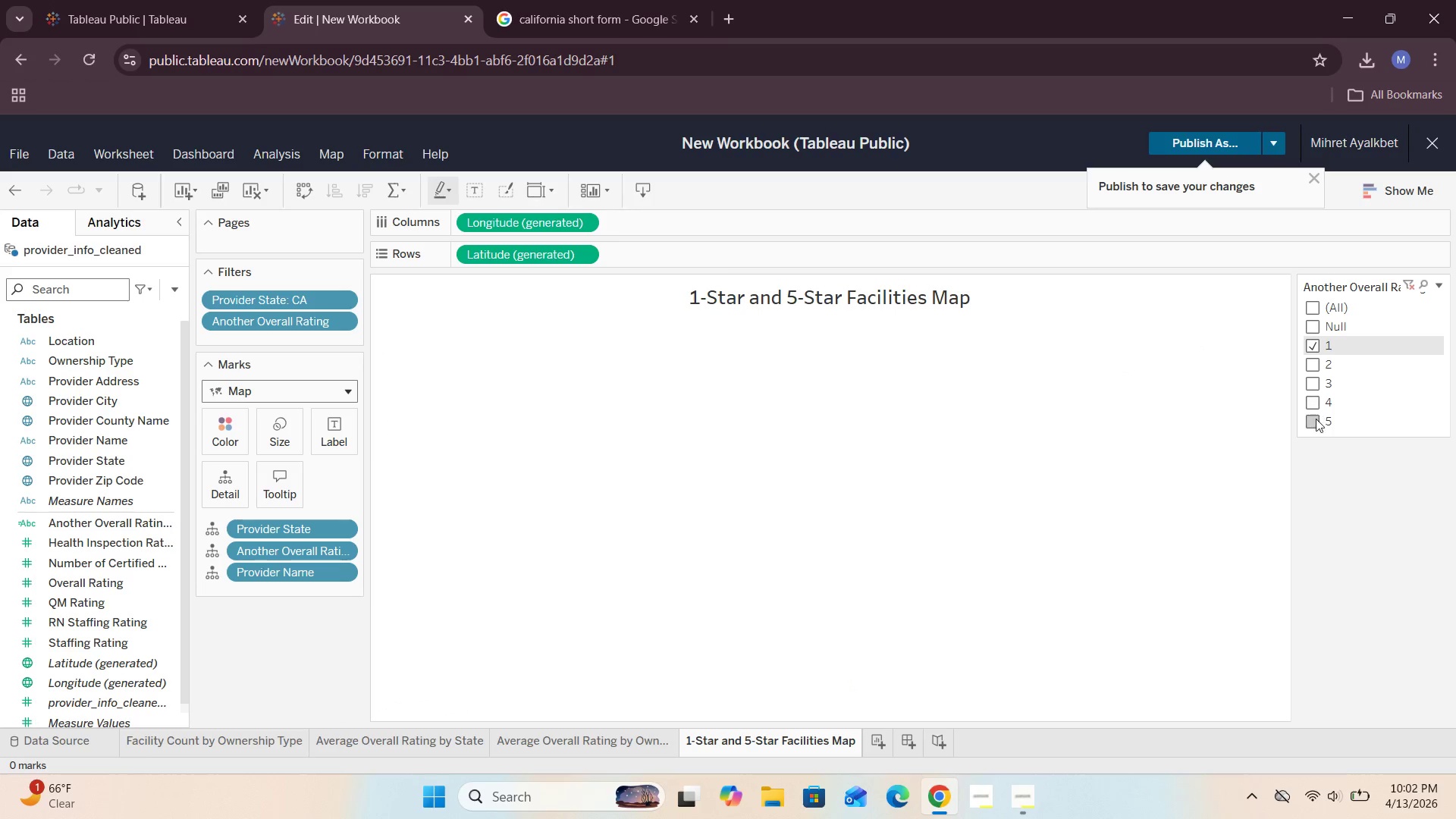 
left_click([1314, 421])
 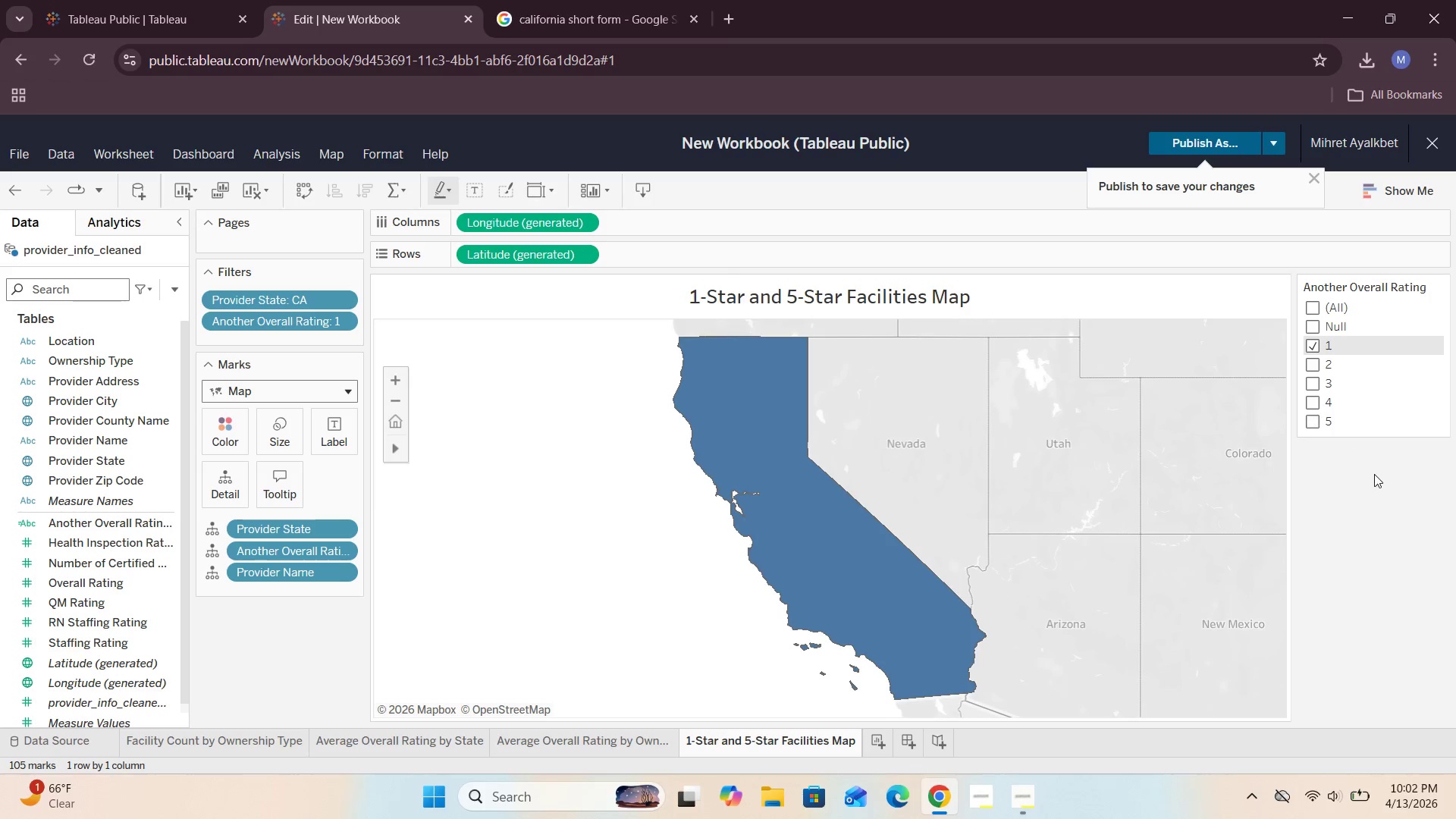 
wait(7.61)
 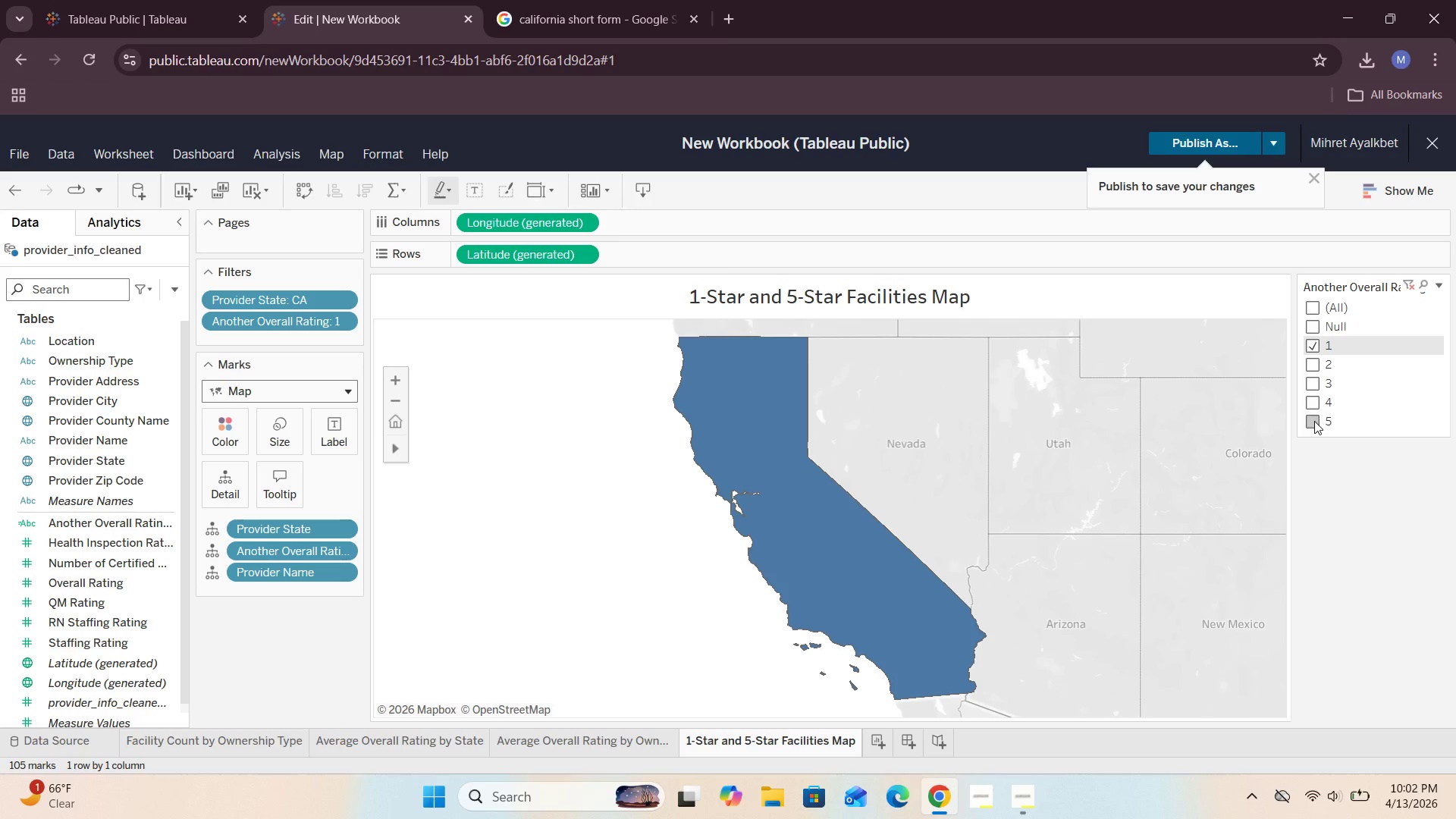 
mouse_move([355, 550])
 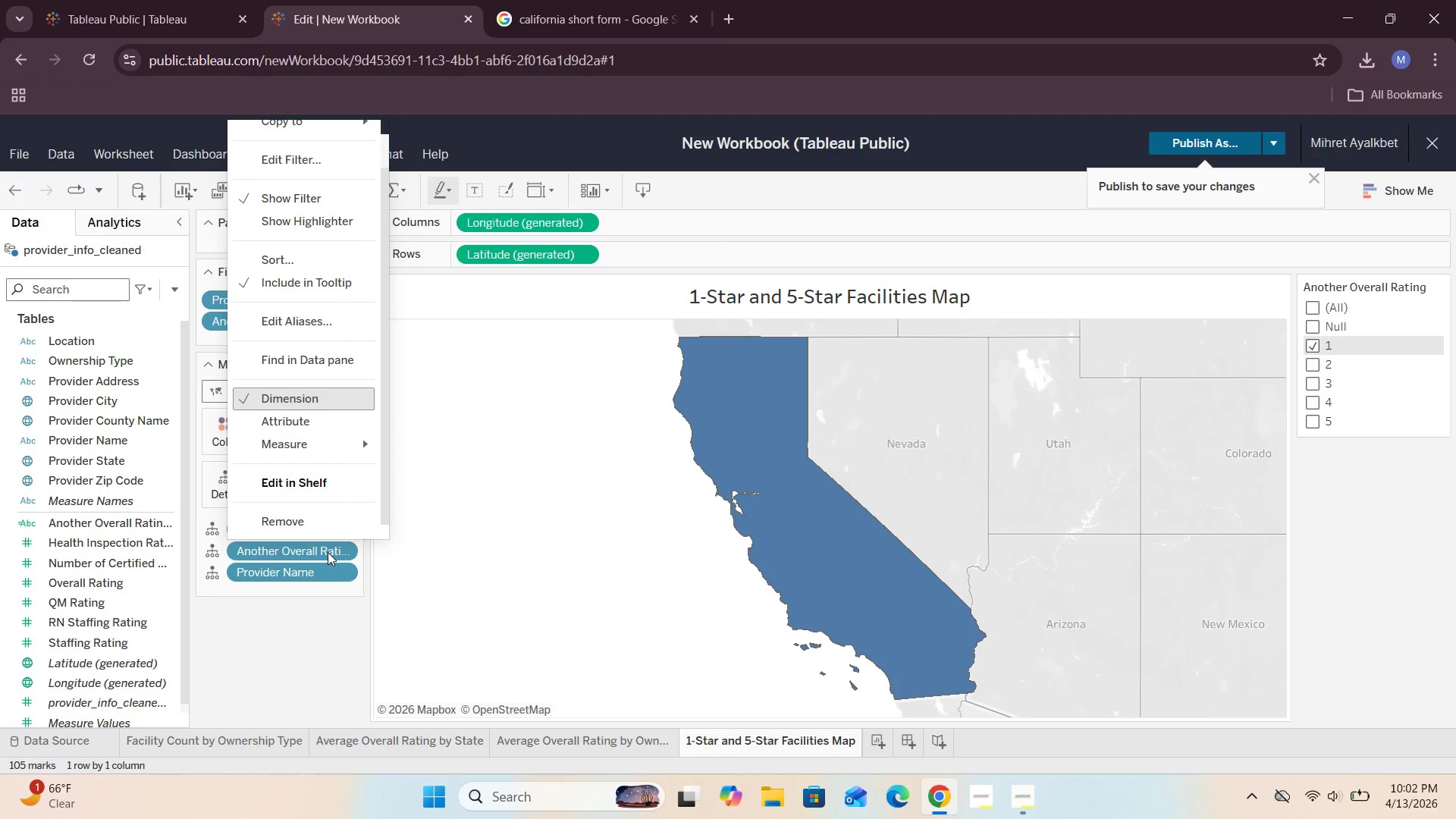 
left_click_drag(start_coordinate=[328, 552], to_coordinate=[228, 428])
 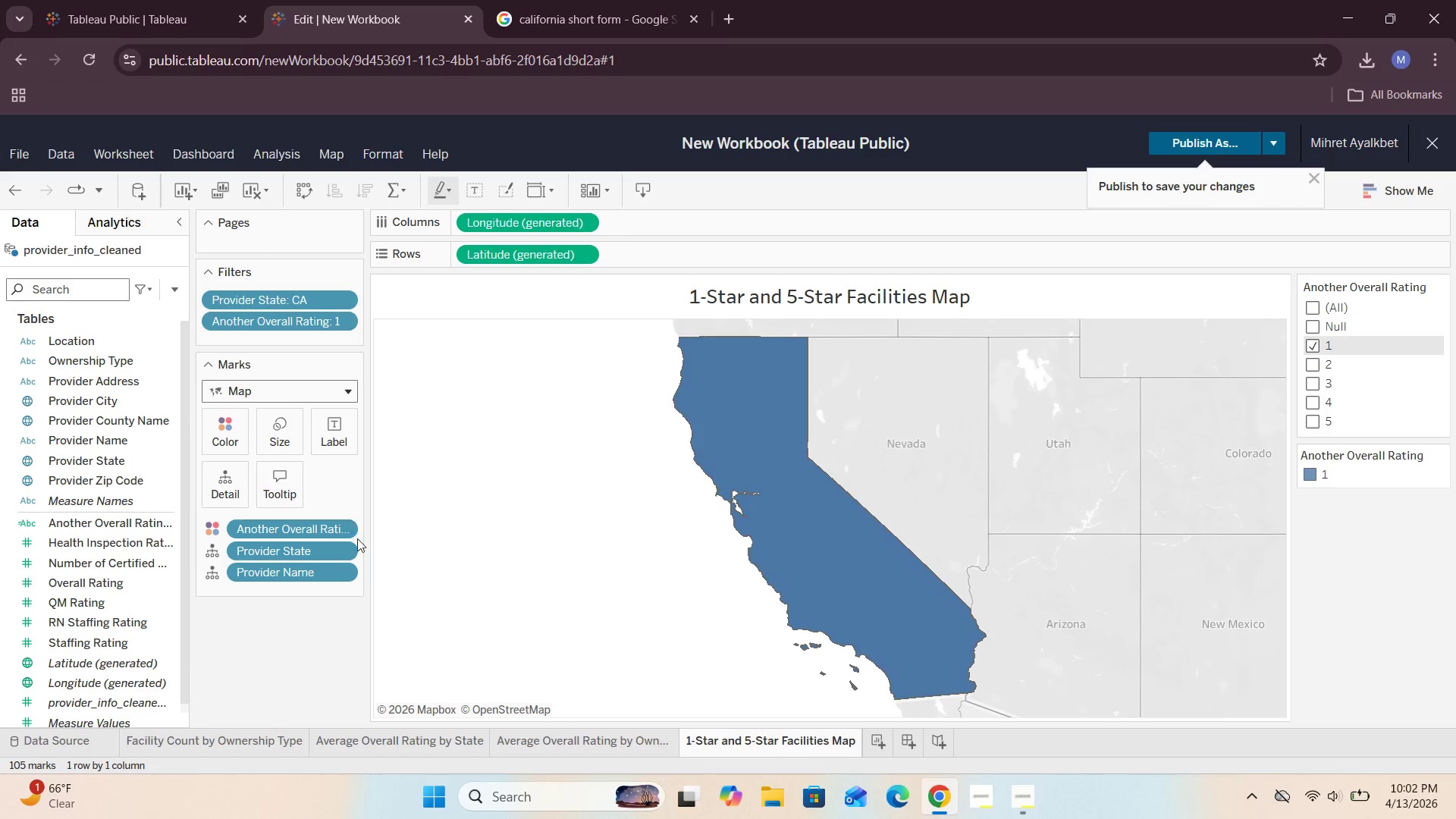 
mouse_move([770, 457])
 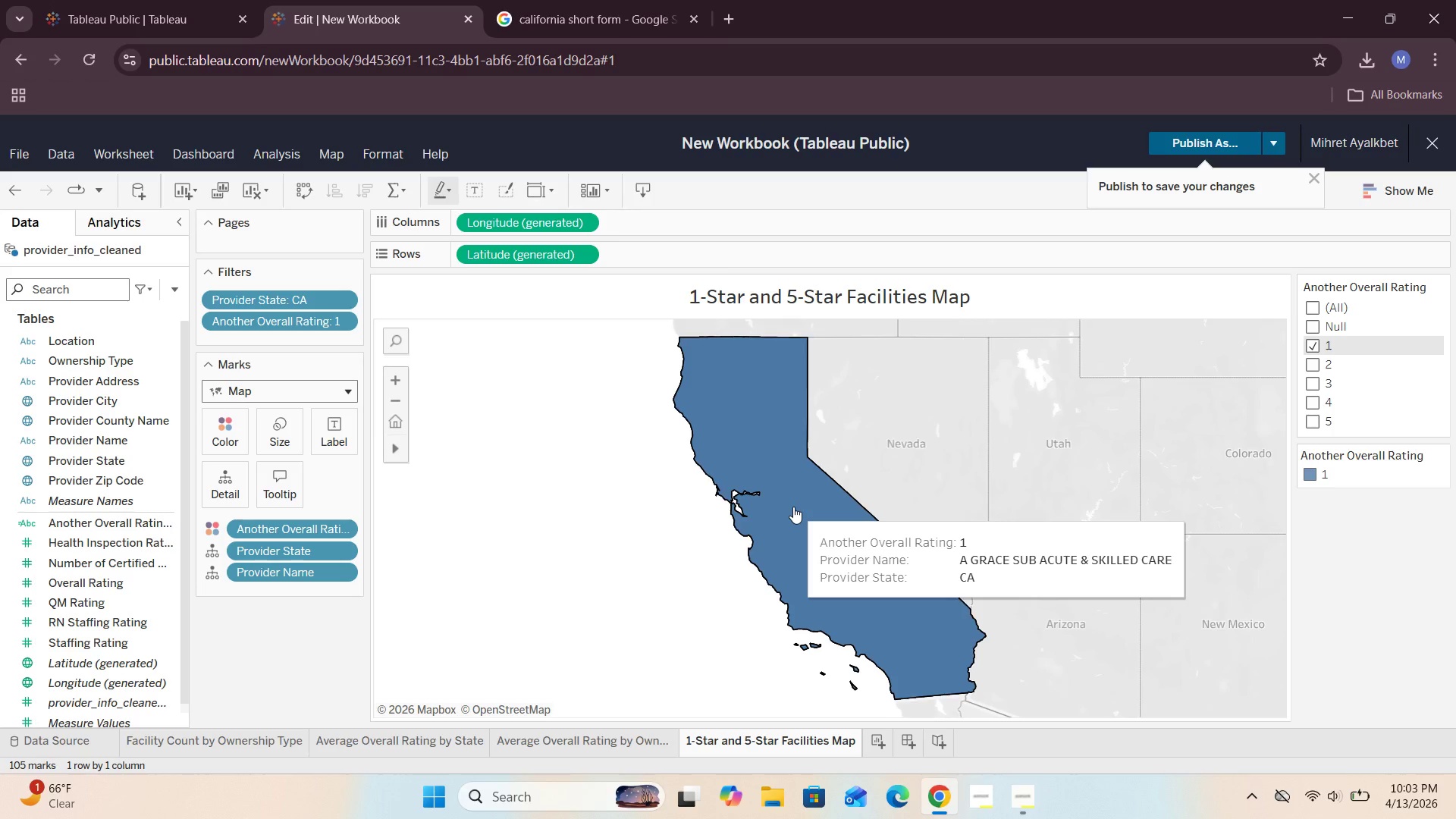 
wait(16.88)
 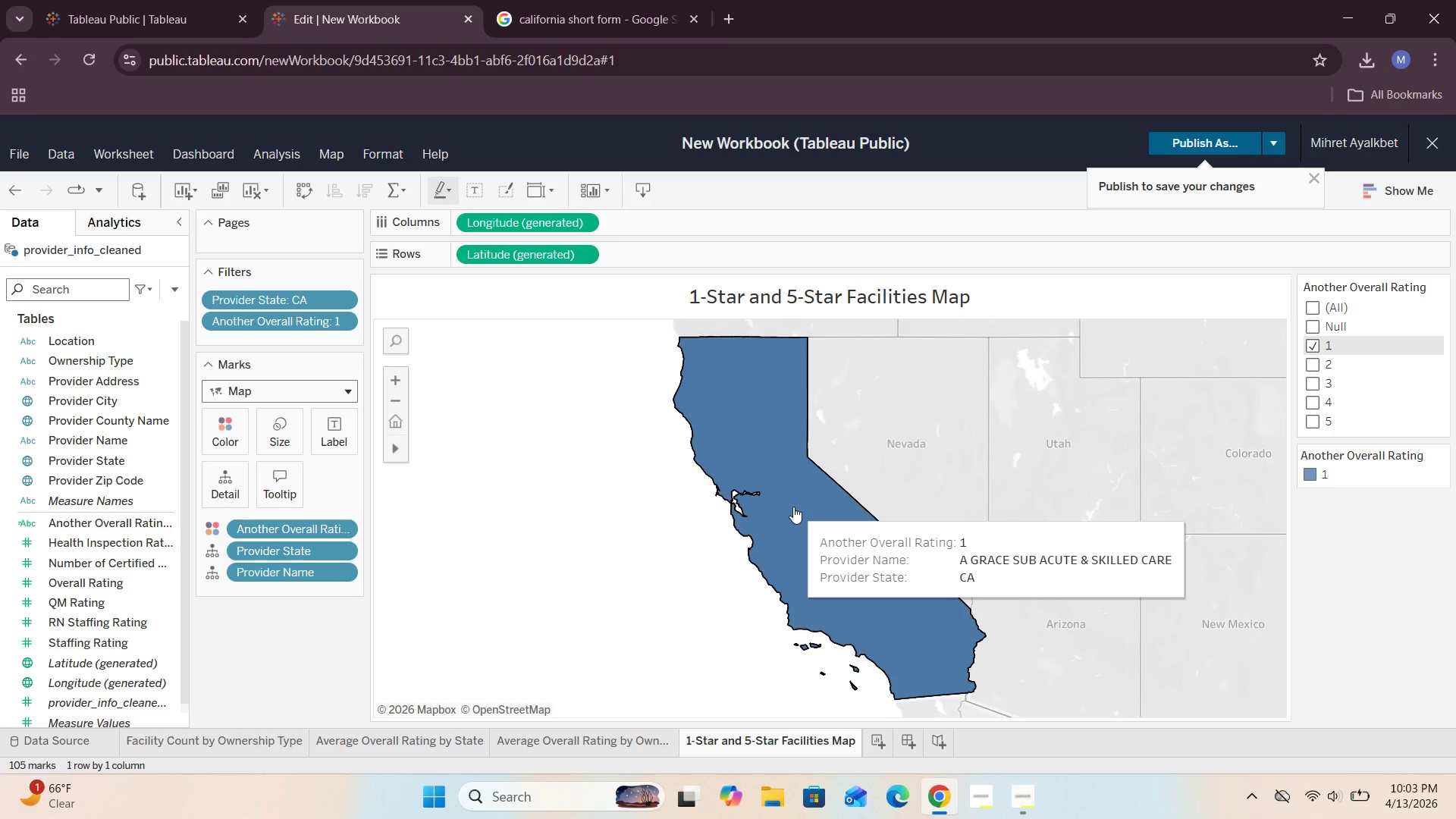 
left_click([10, 186])
 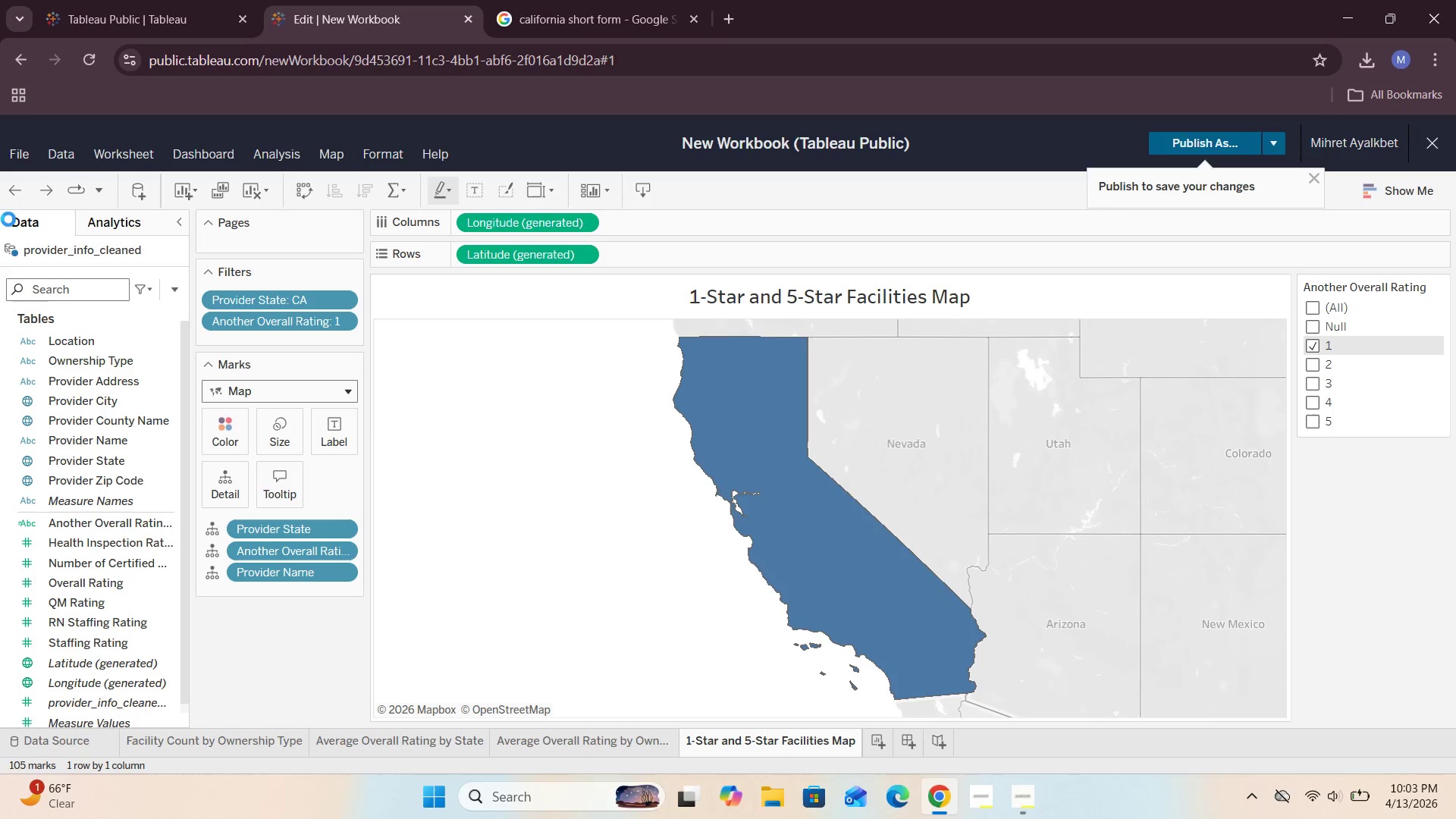 
left_click([14, 190])
 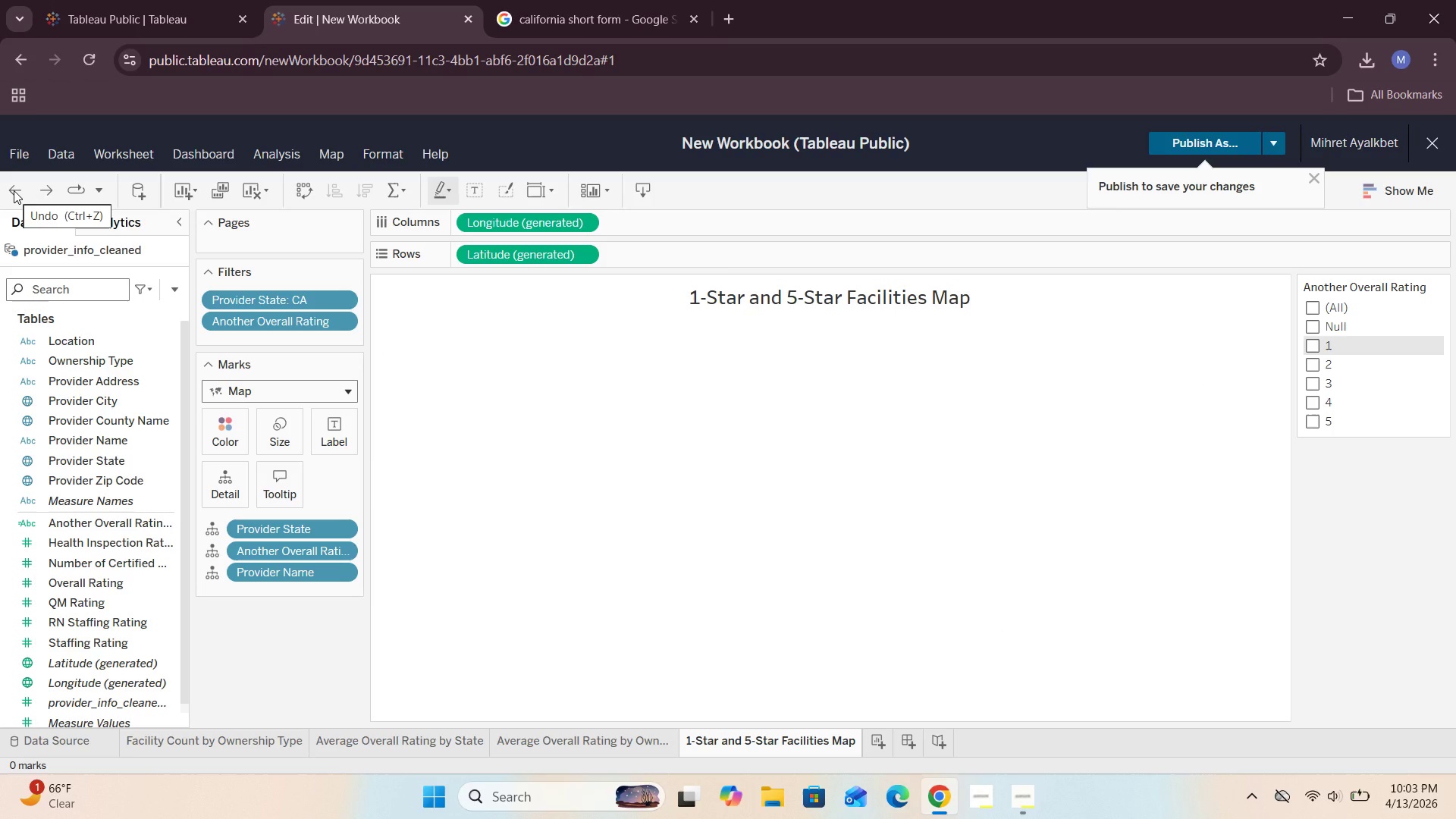 
left_click([14, 190])
 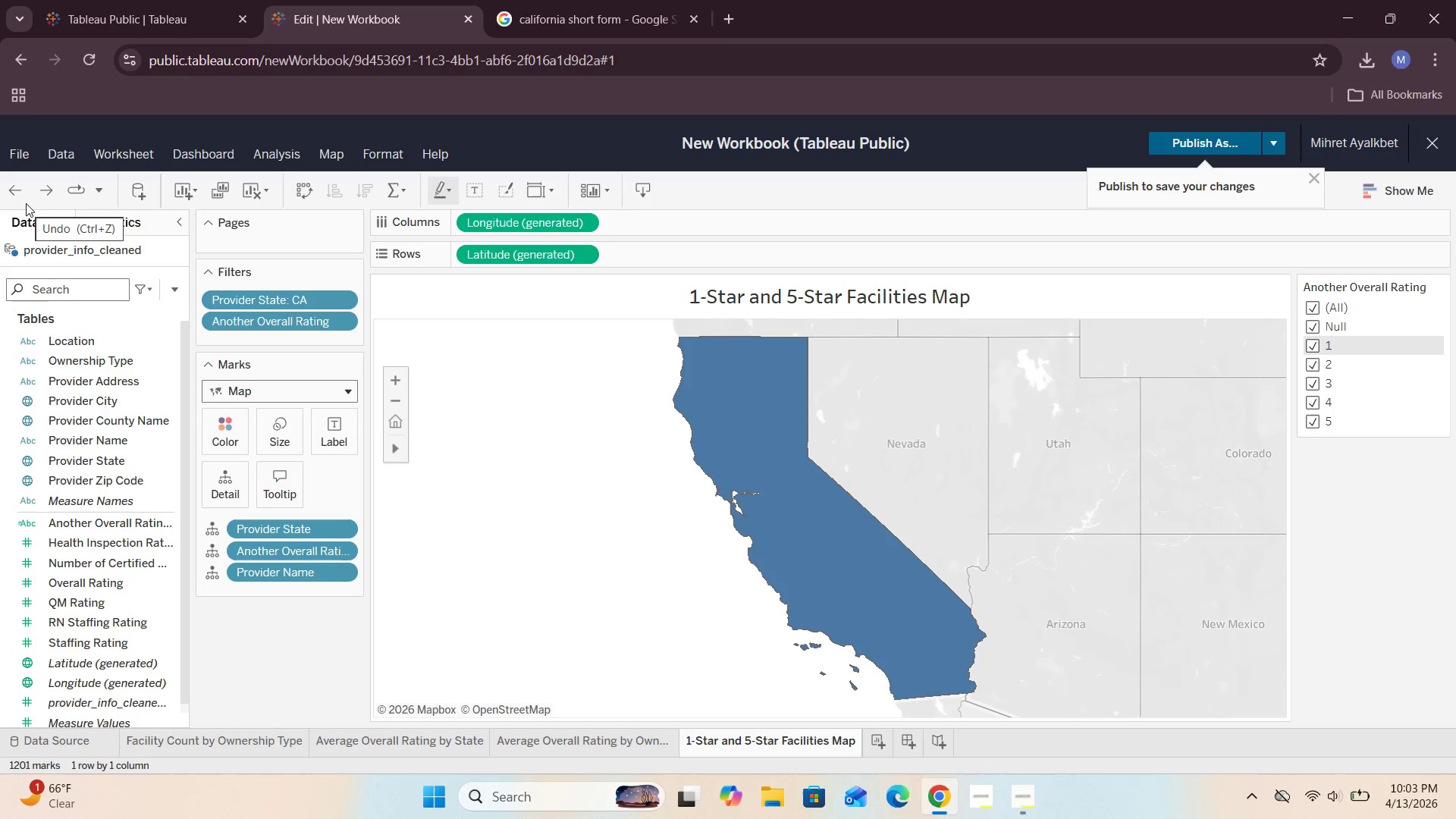 
wait(5.31)
 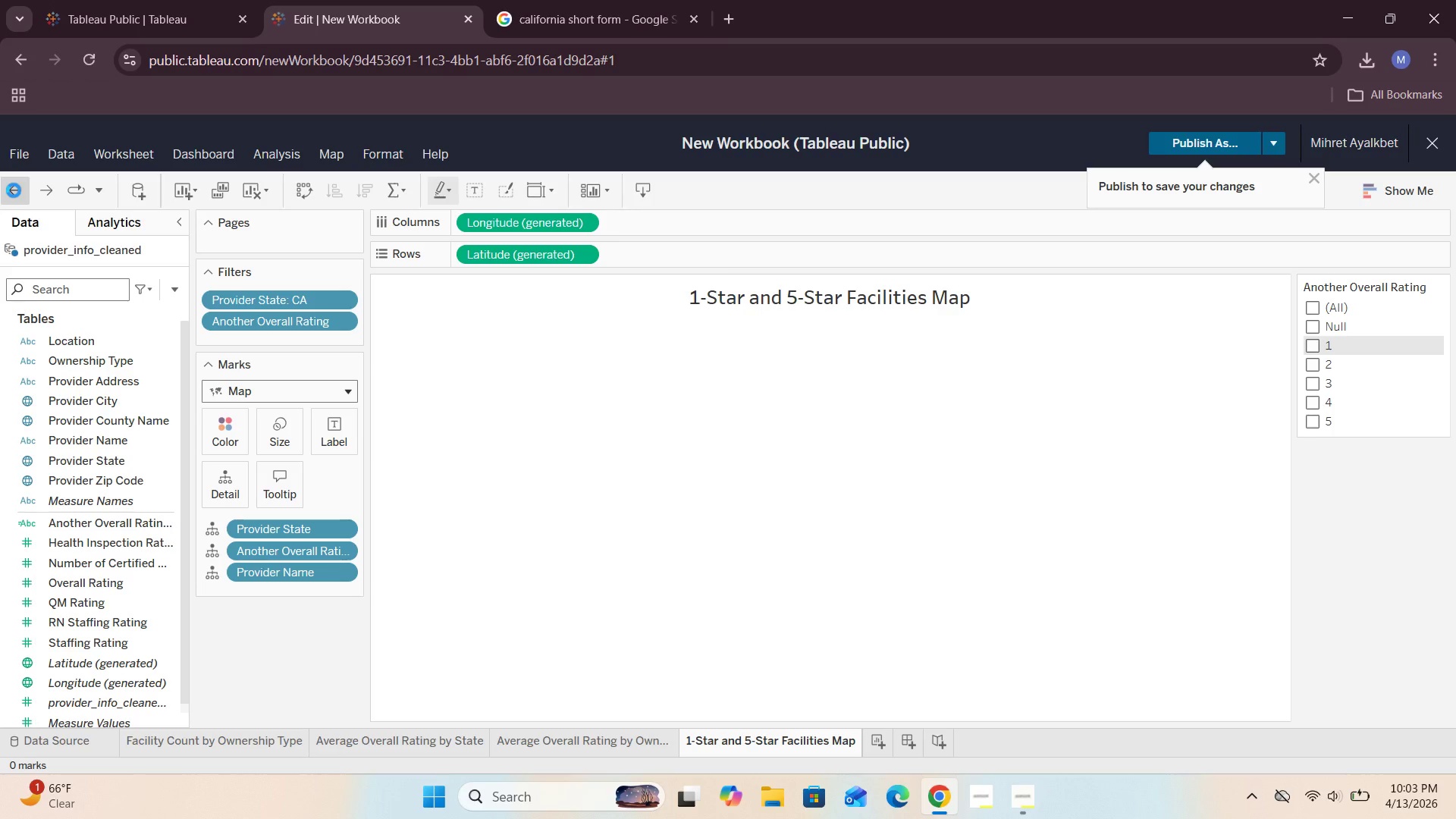 
left_click([12, 196])
 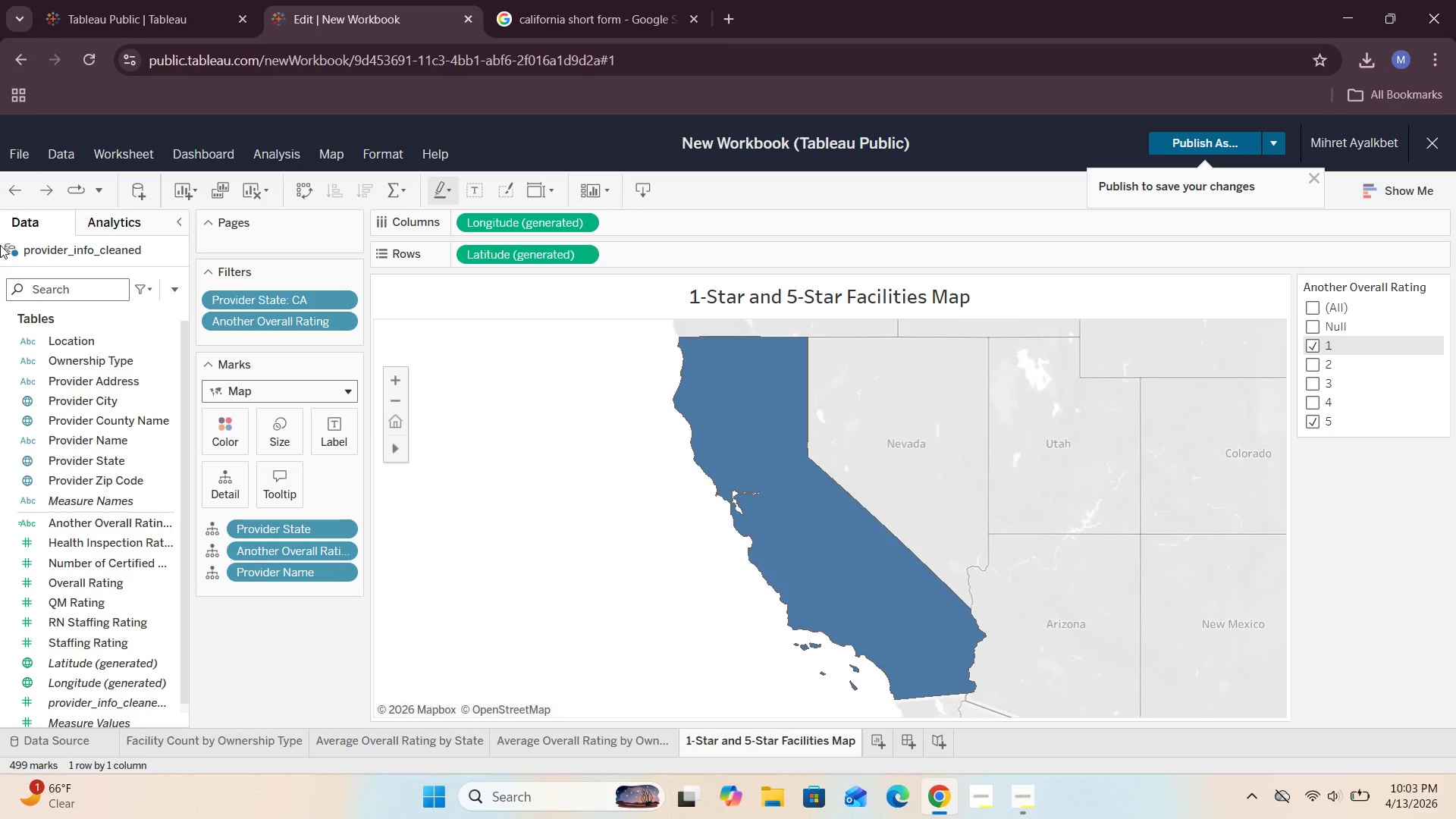 
wait(6.95)
 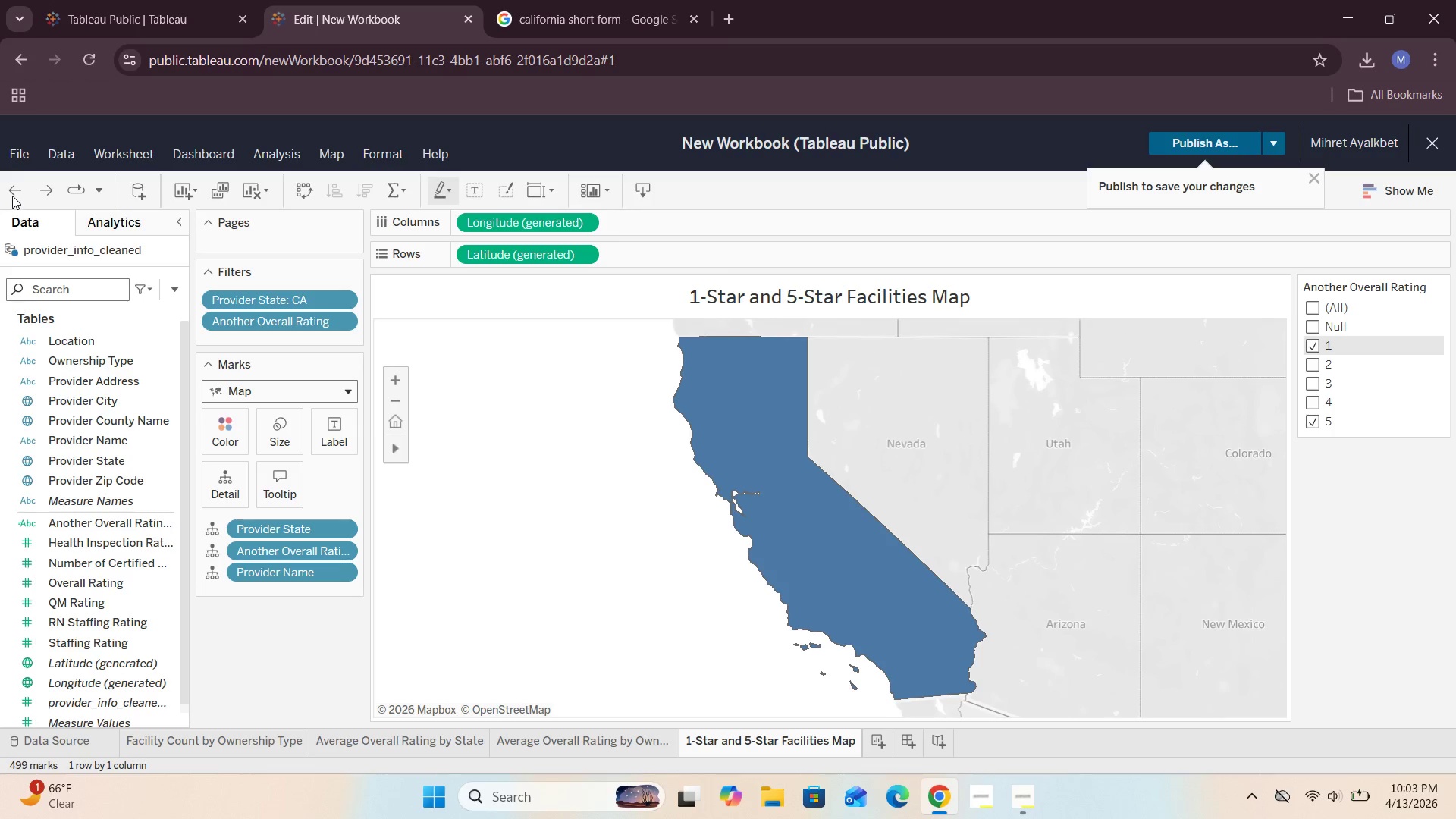 
left_click([17, 194])
 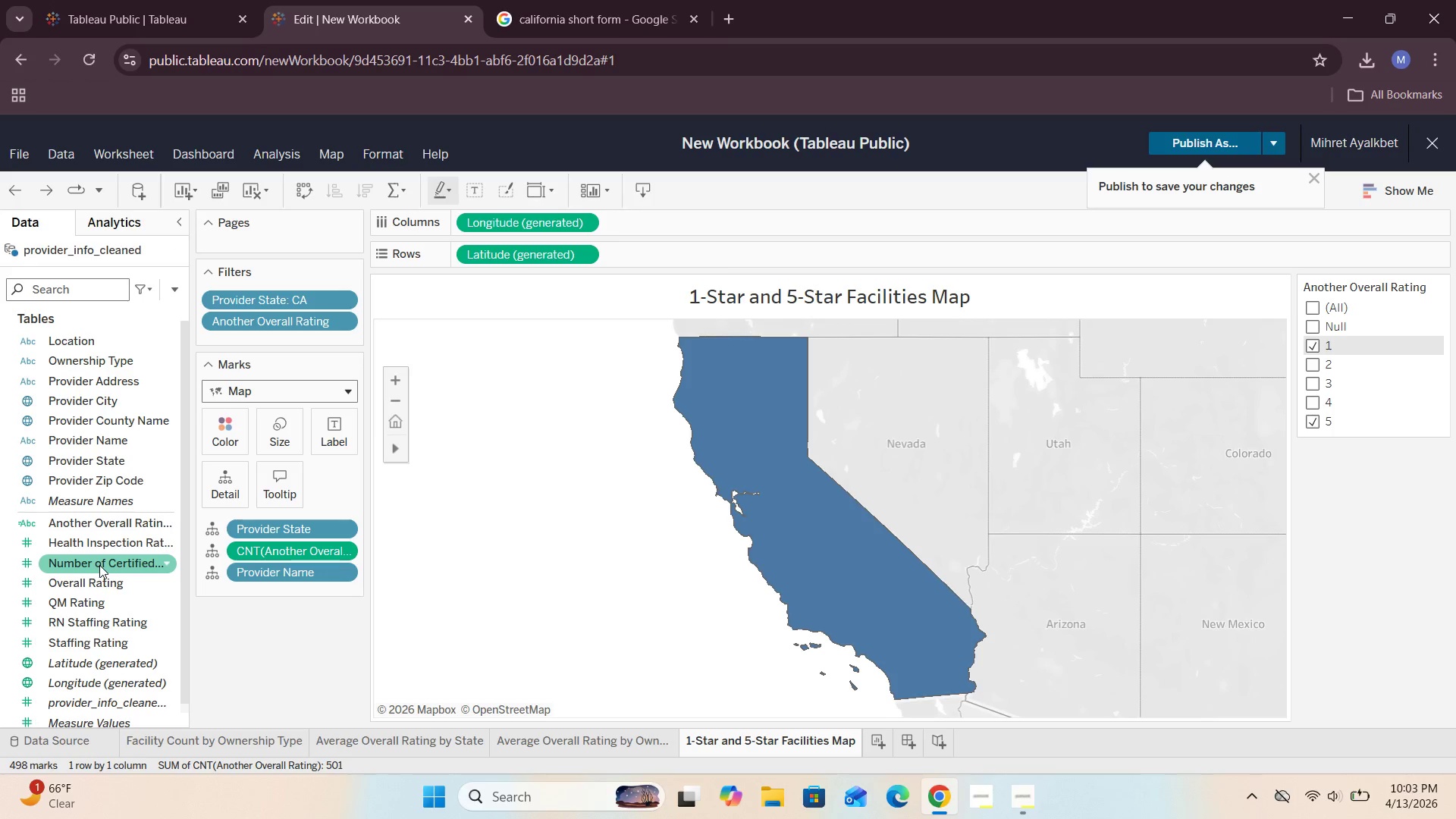 
scroll: coordinate [109, 579], scroll_direction: up, amount: 2.0
 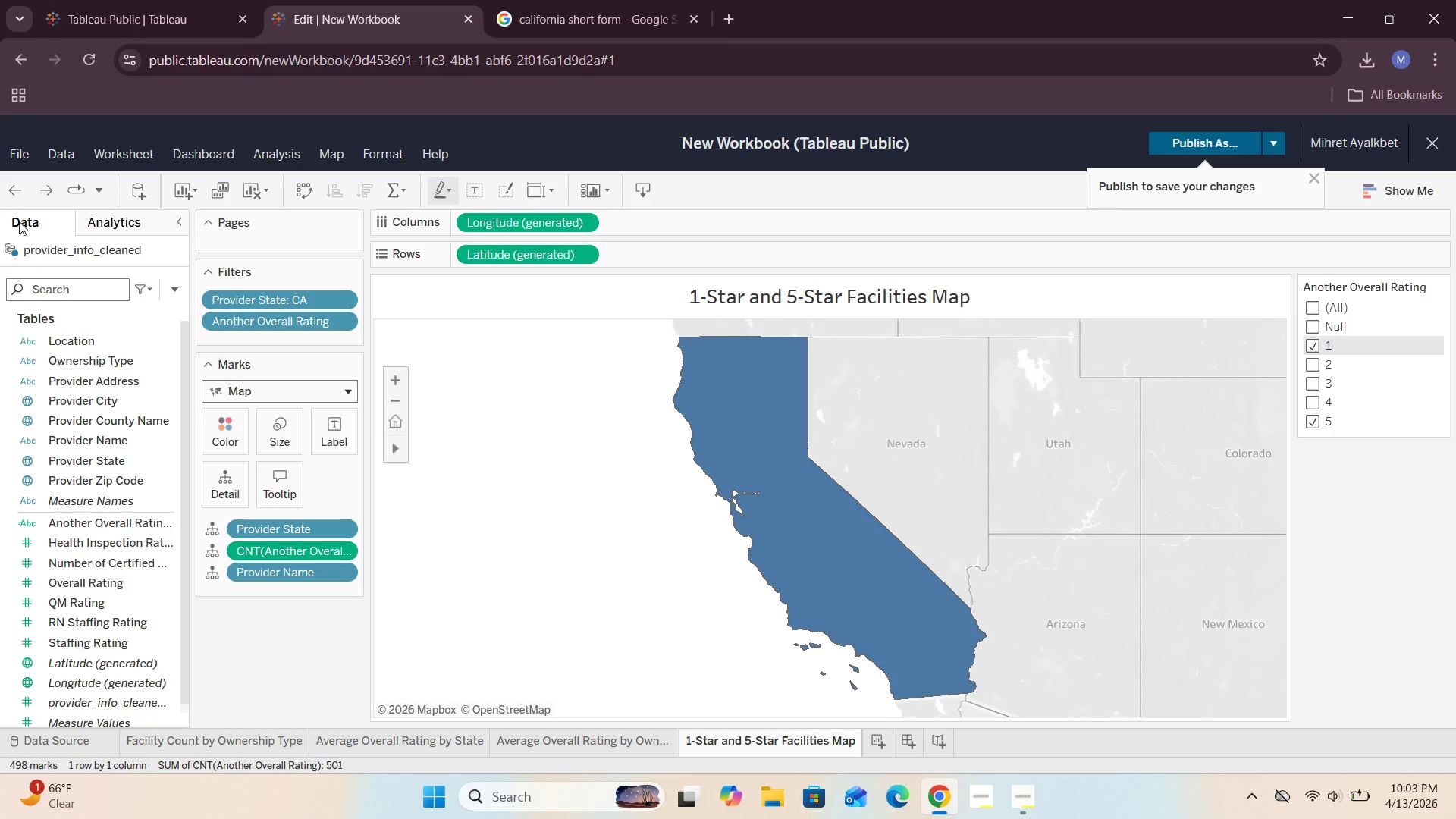 
left_click([15, 192])
 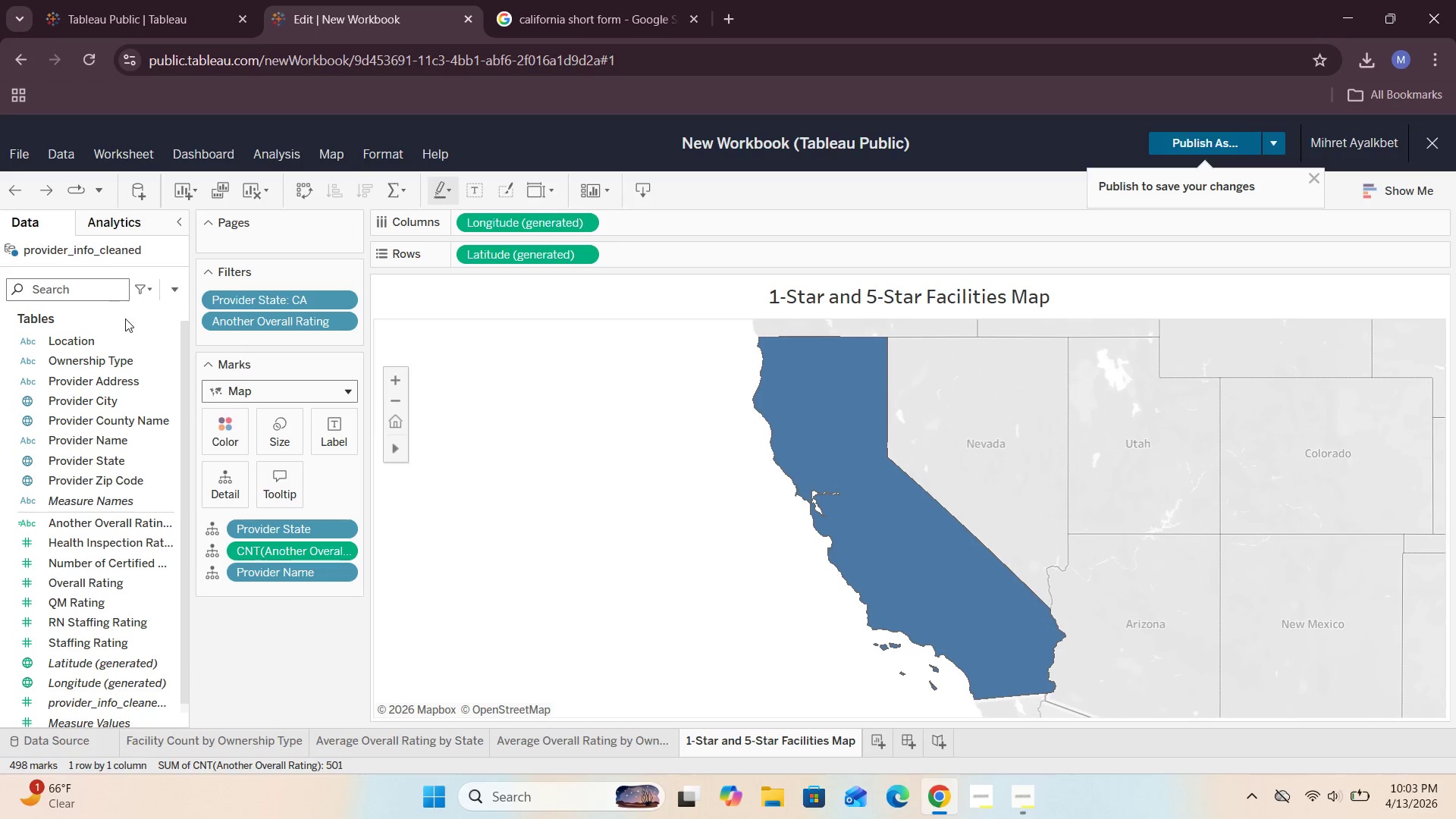 
left_click([20, 194])
 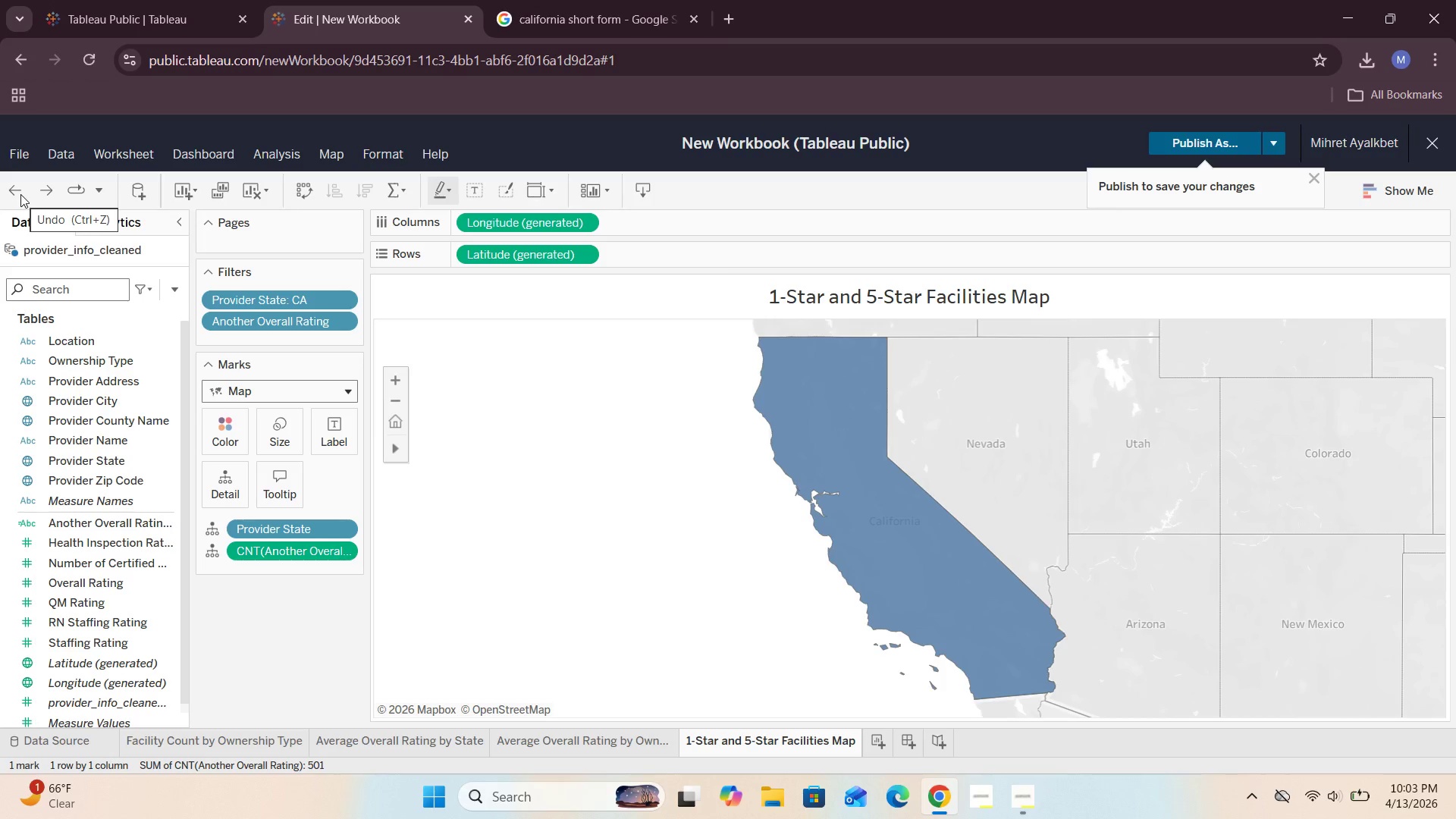 
left_click([20, 194])
 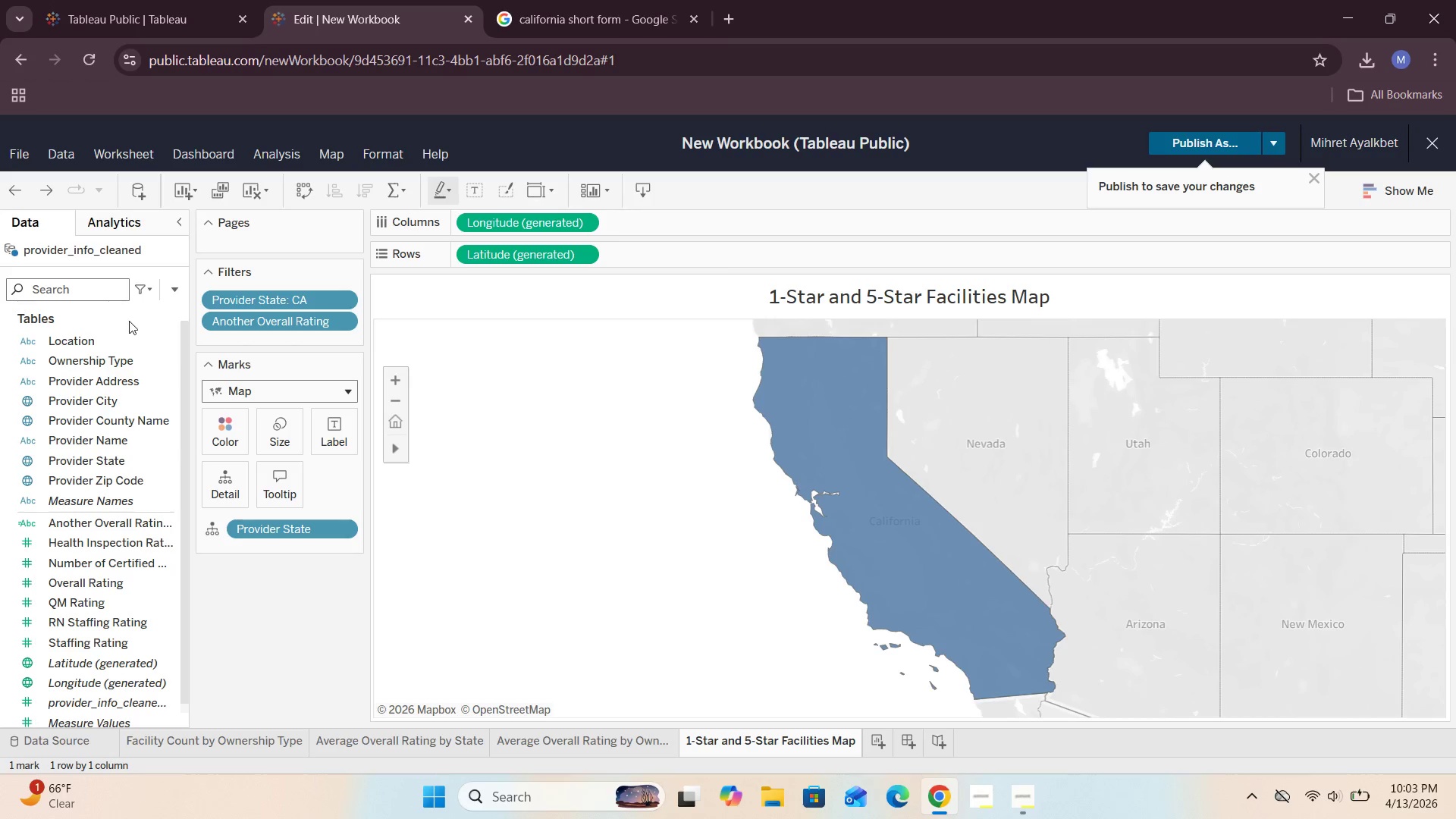 
left_click([45, 195])
 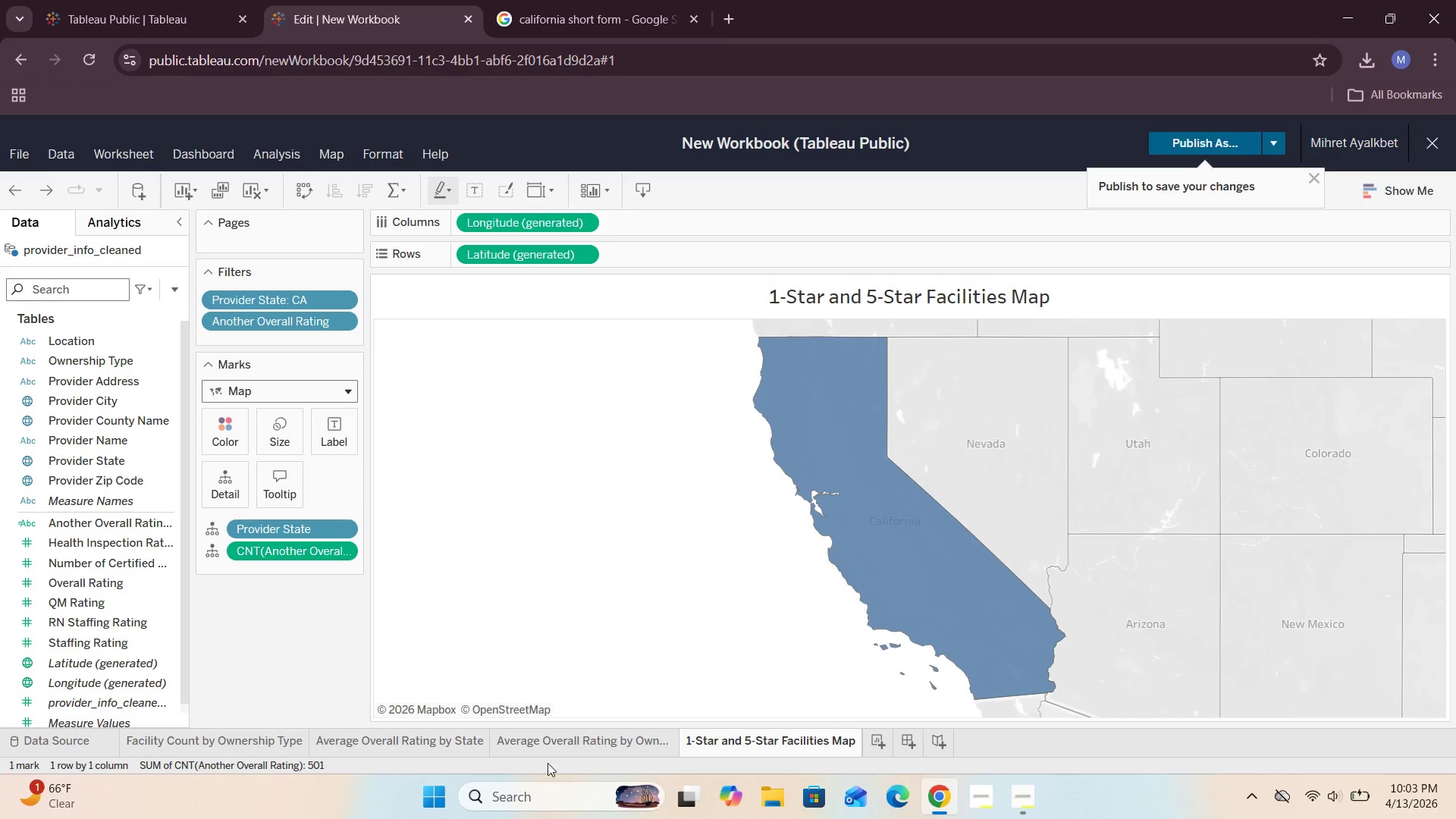 
left_click([883, 743])
 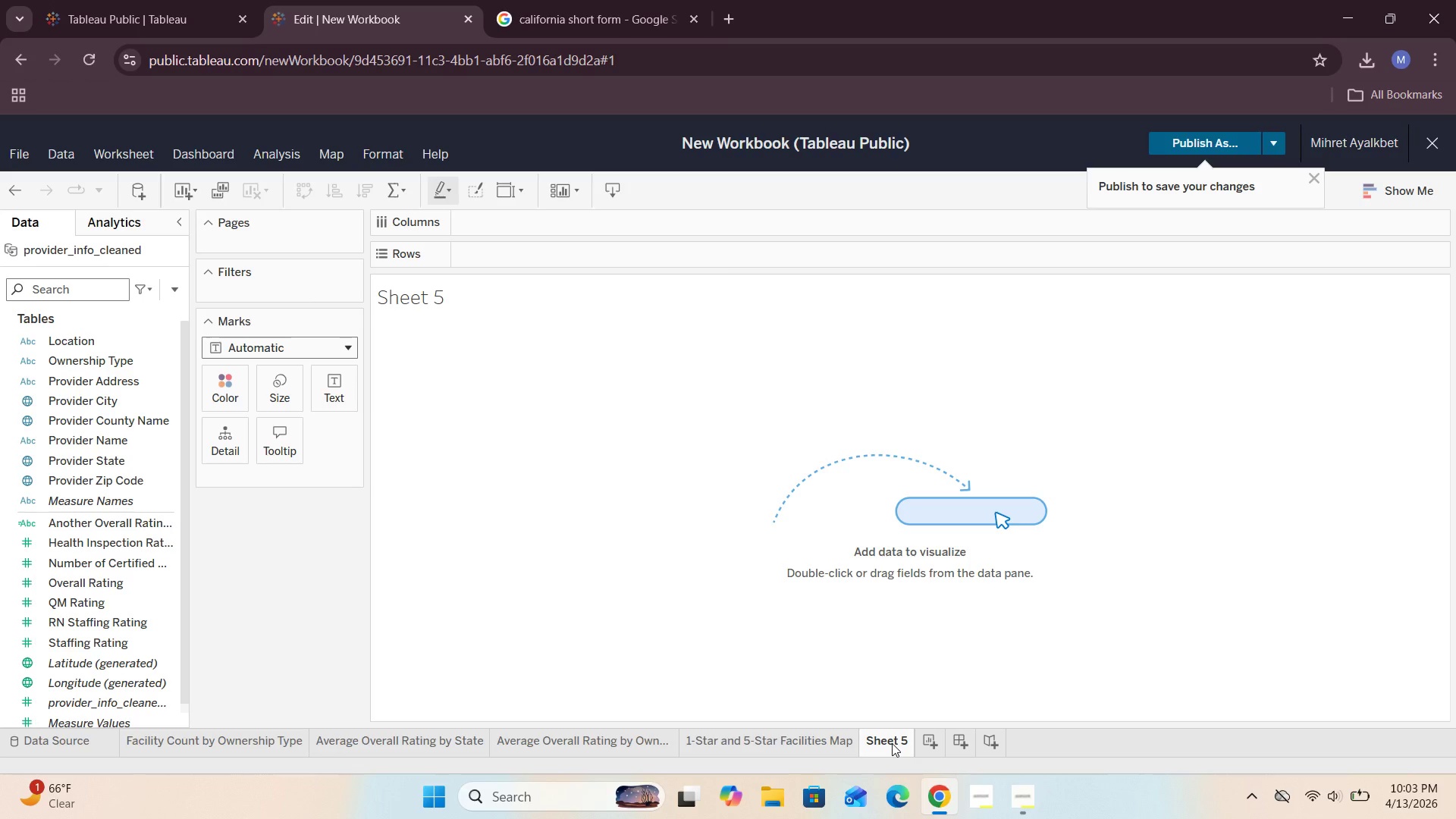 
wait(10.69)
 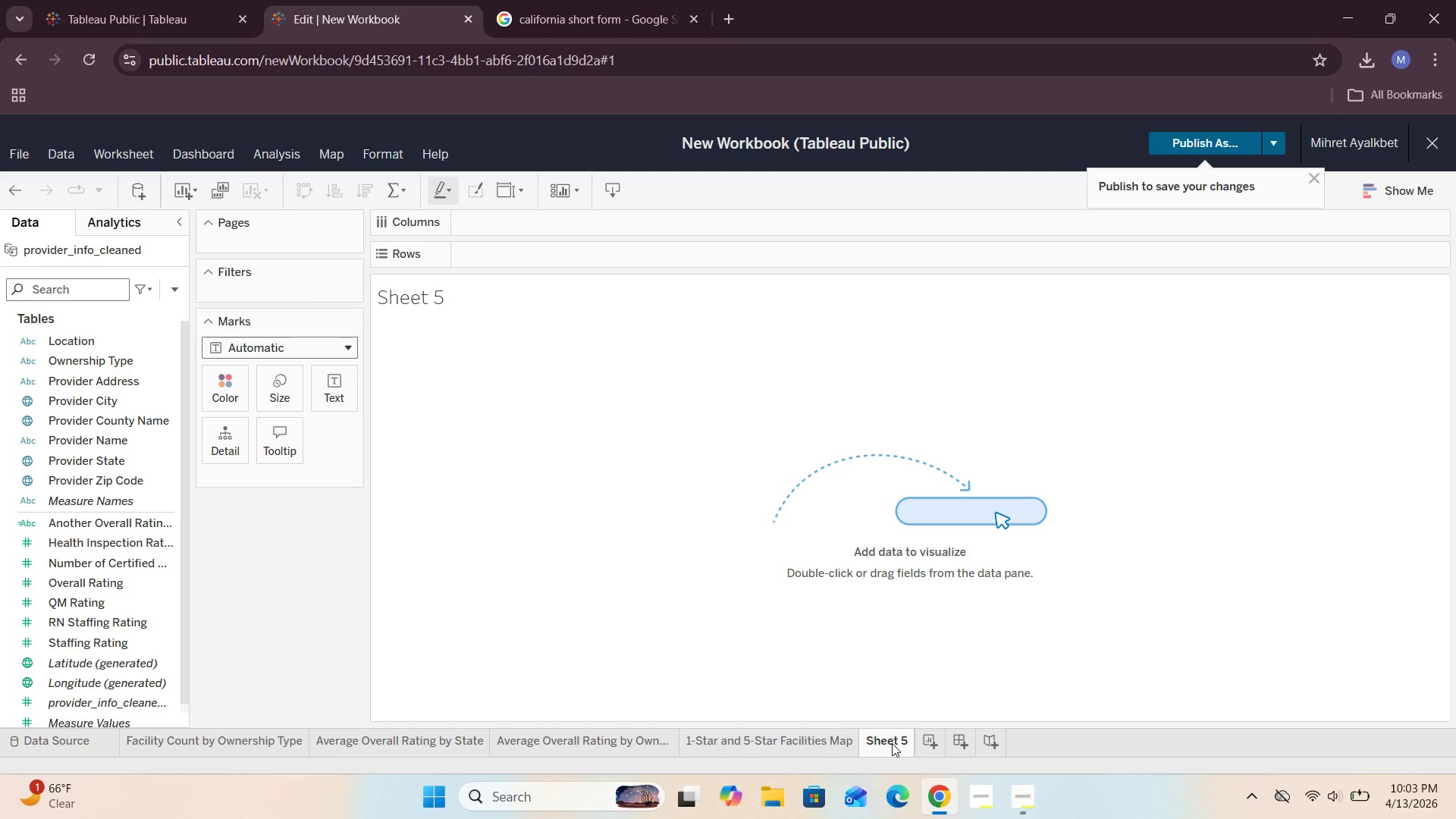 
left_click([742, 740])
 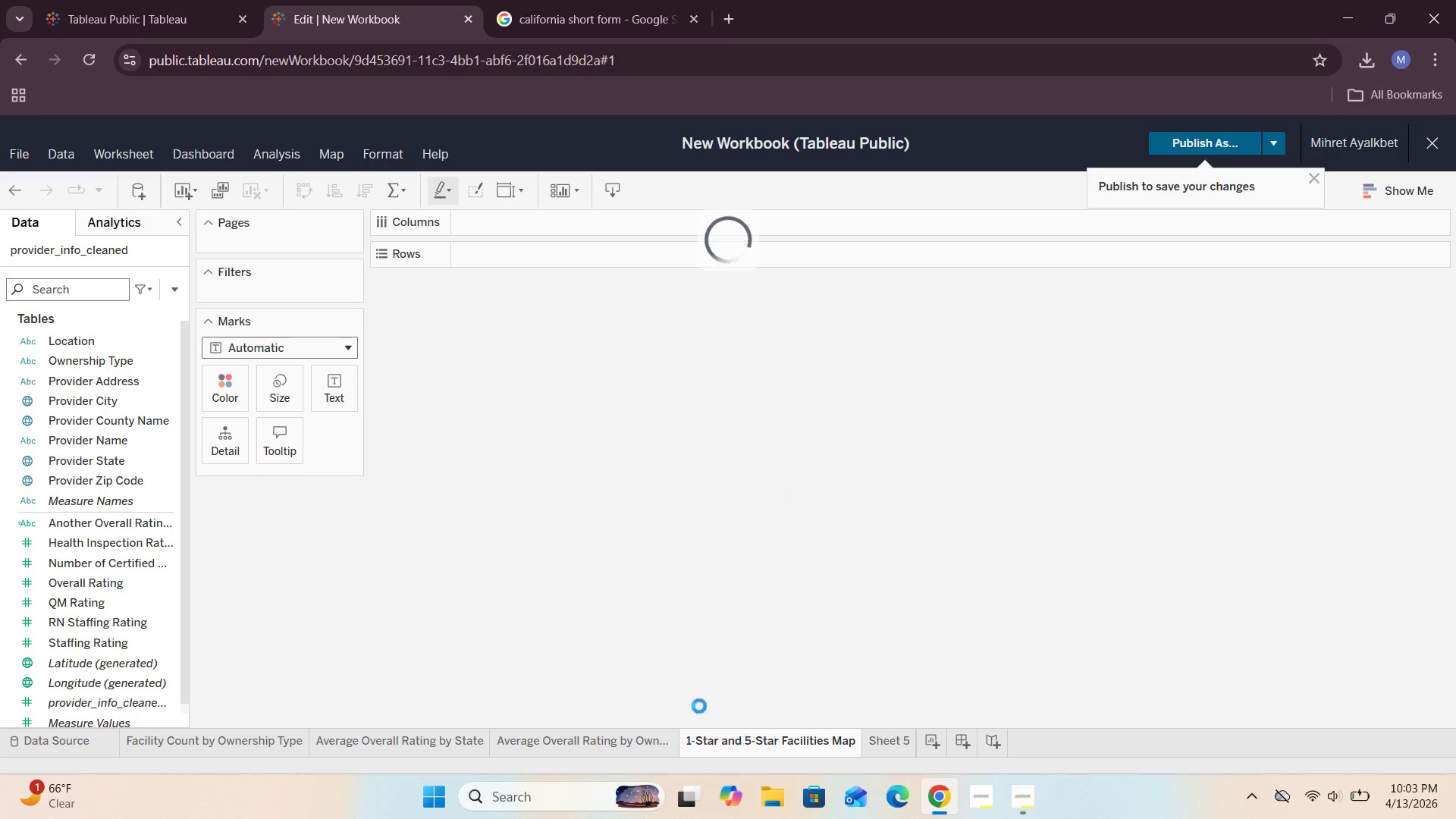 
mouse_move([520, 539])
 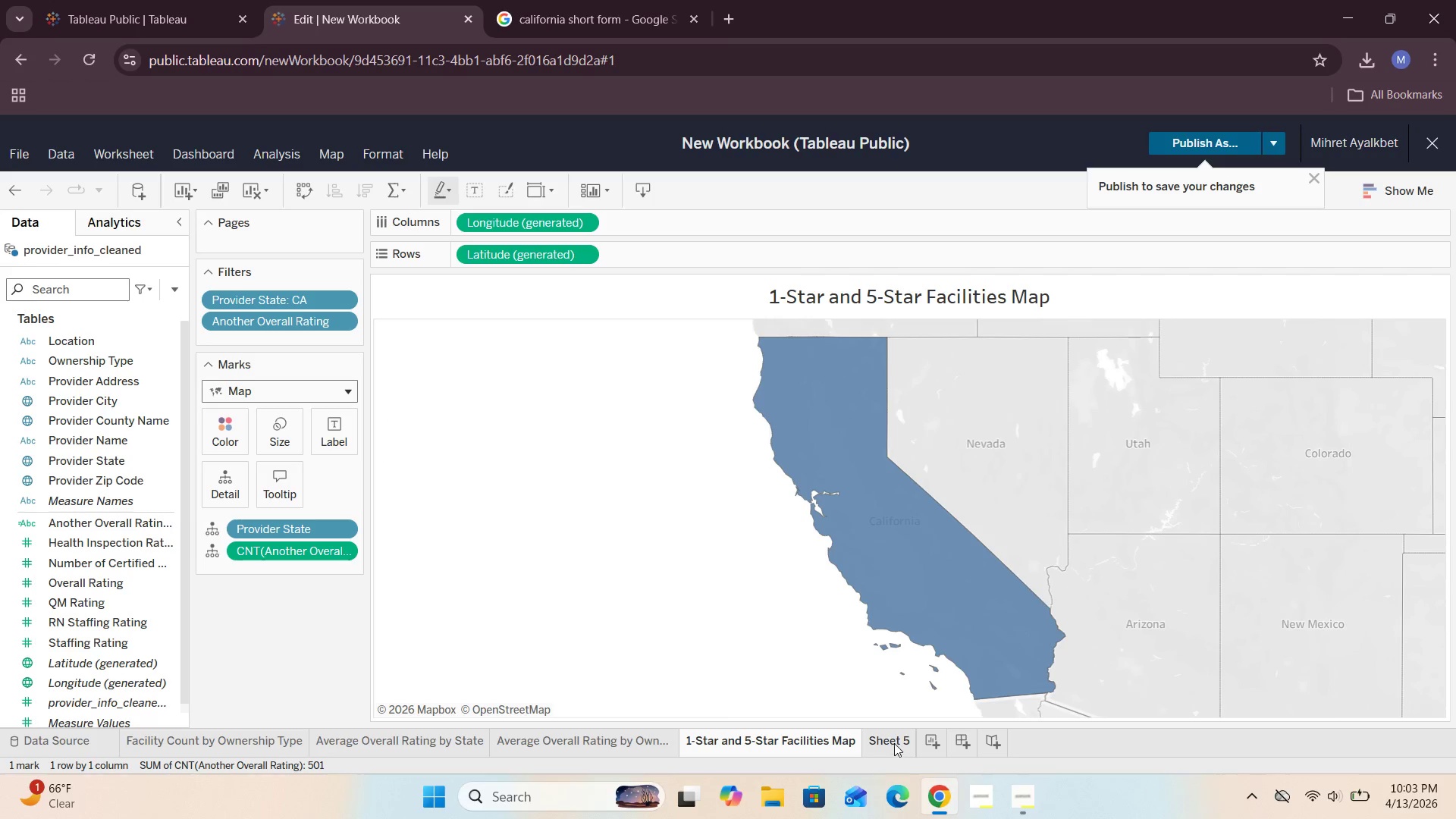 
left_click([885, 740])
 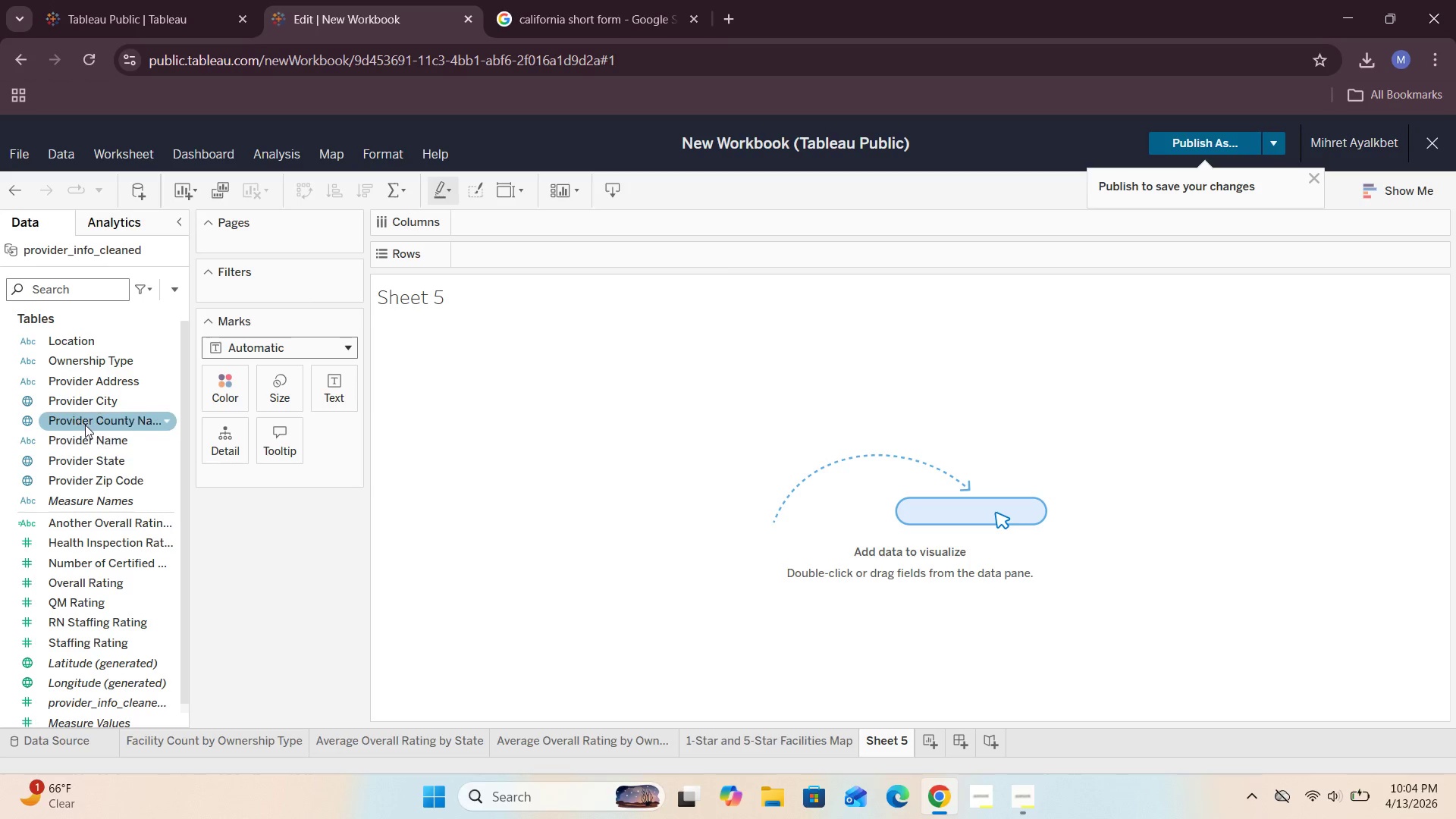 
wait(15.25)
 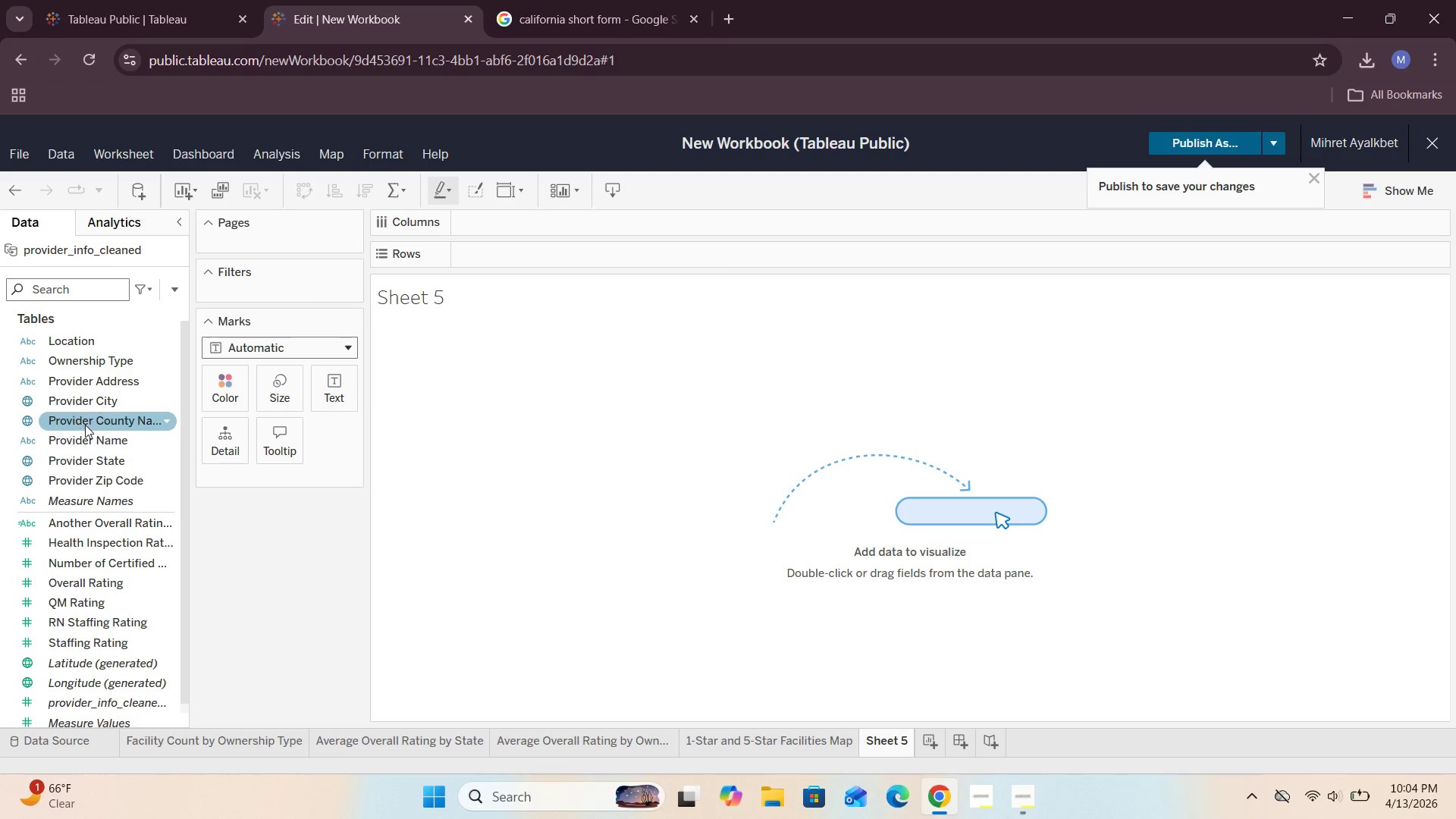 
left_click_drag(start_coordinate=[108, 460], to_coordinate=[284, 293])
 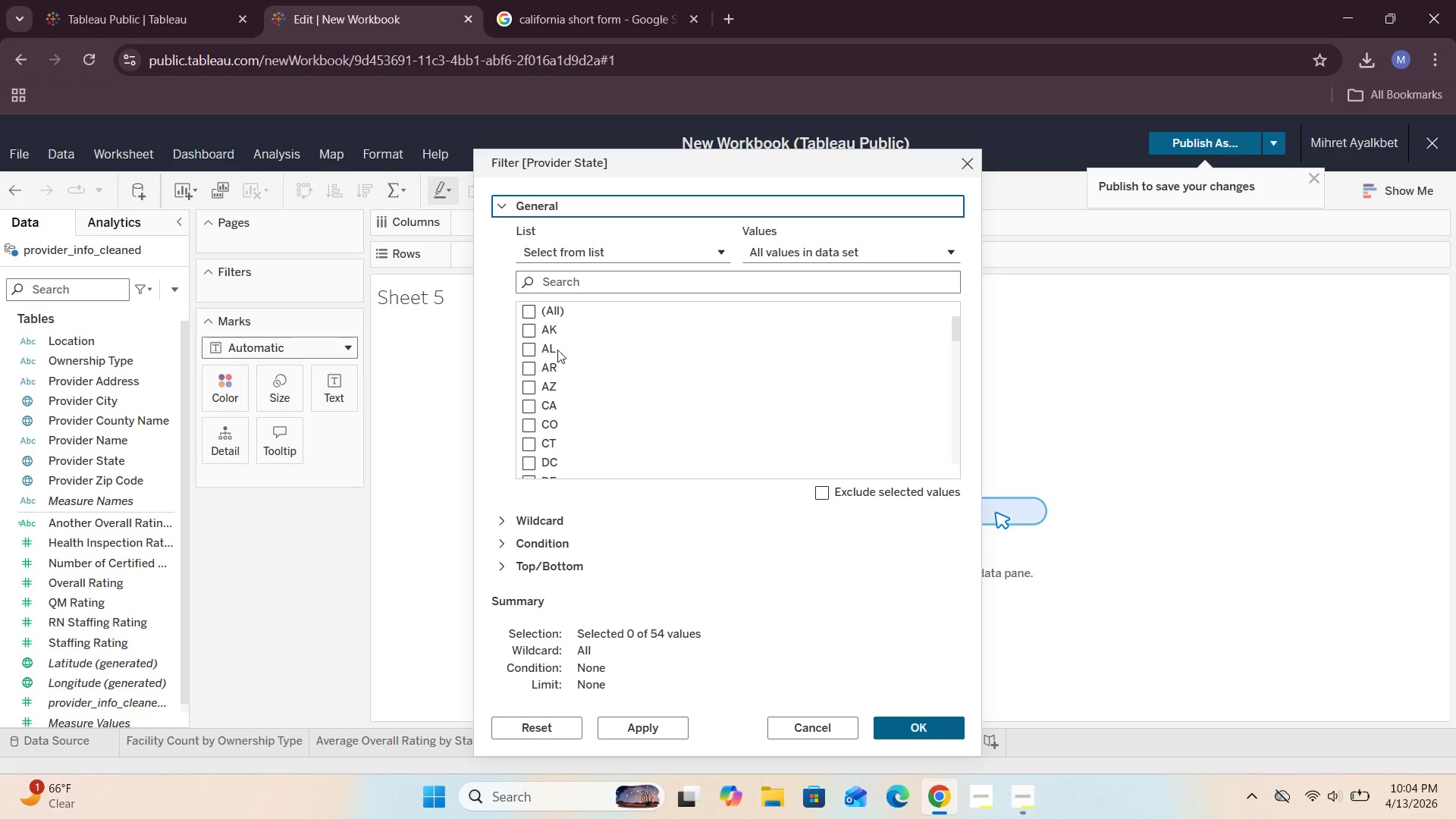 
scroll: coordinate [561, 387], scroll_direction: down, amount: 1.0
 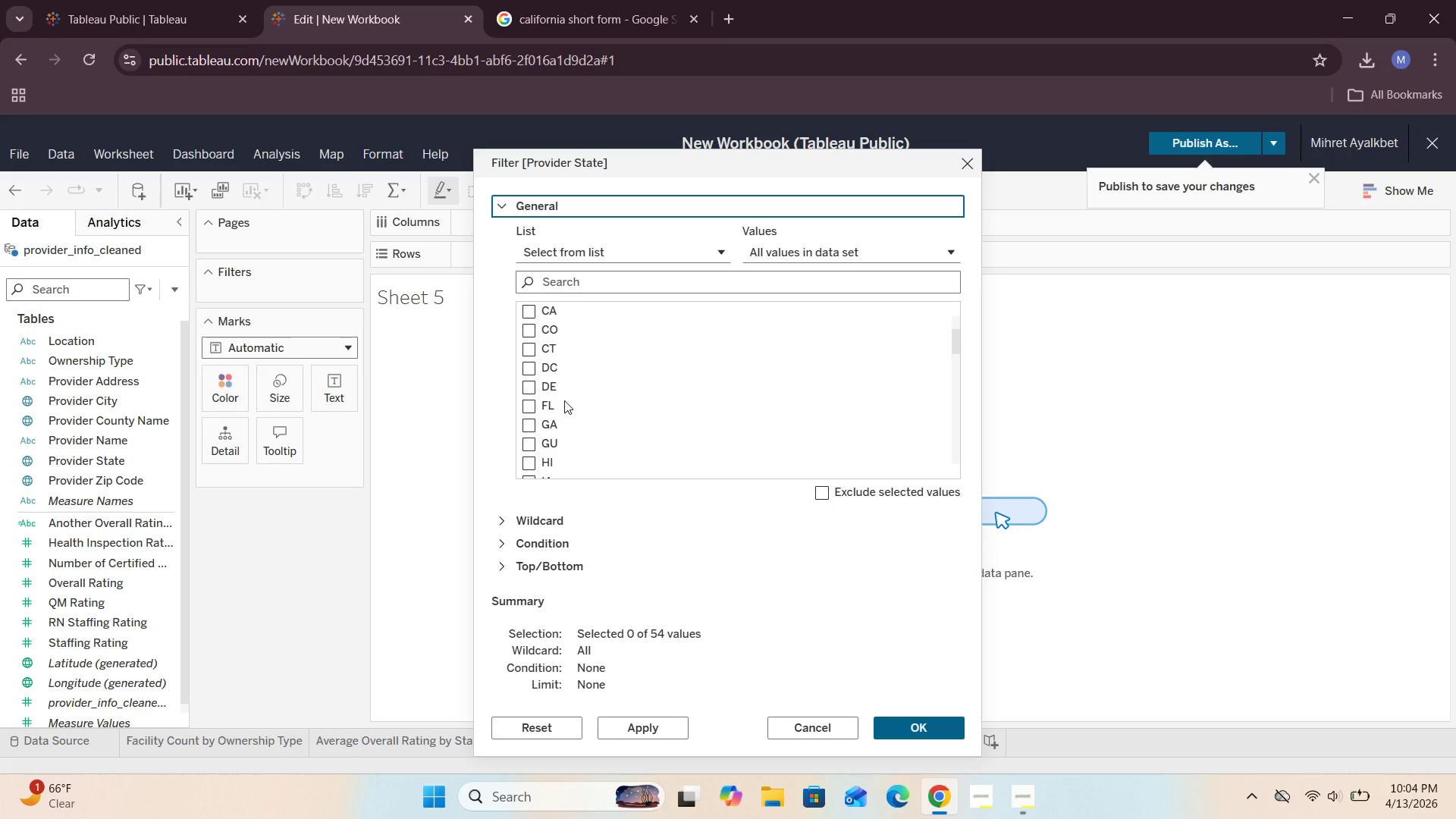 
scroll: coordinate [564, 400], scroll_direction: up, amount: 1.0
 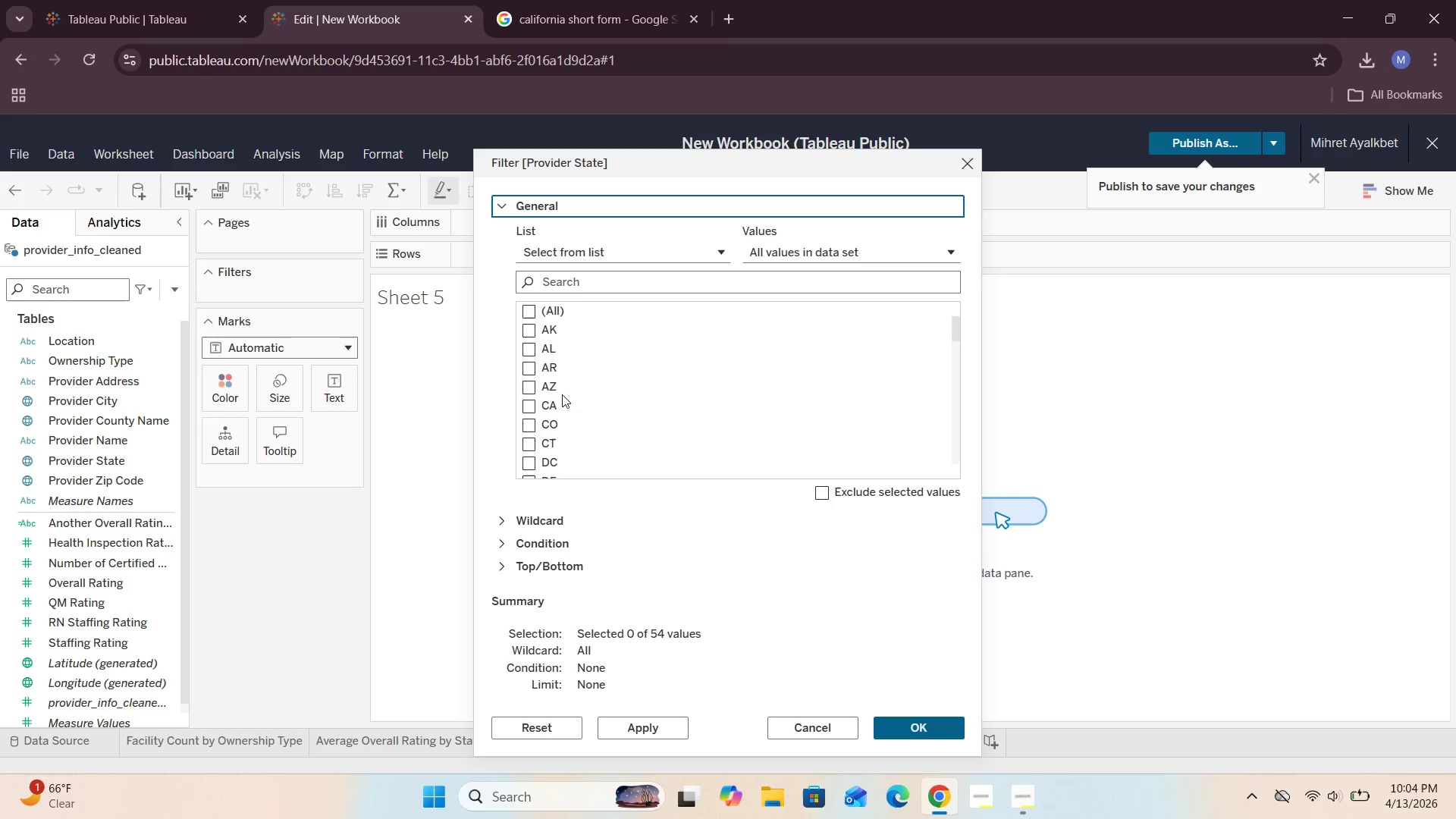 
left_click([532, 405])
 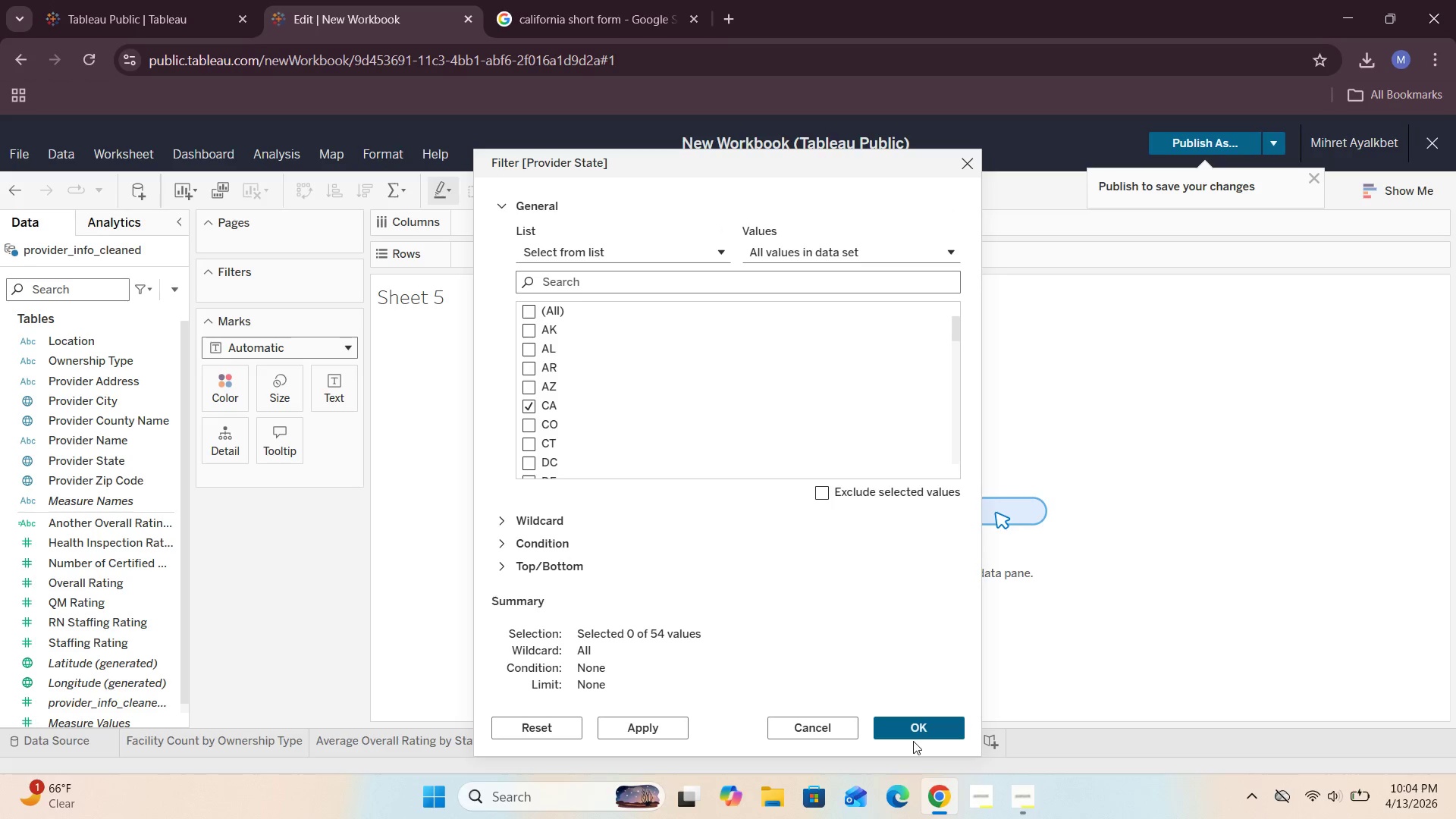 
left_click([915, 734])
 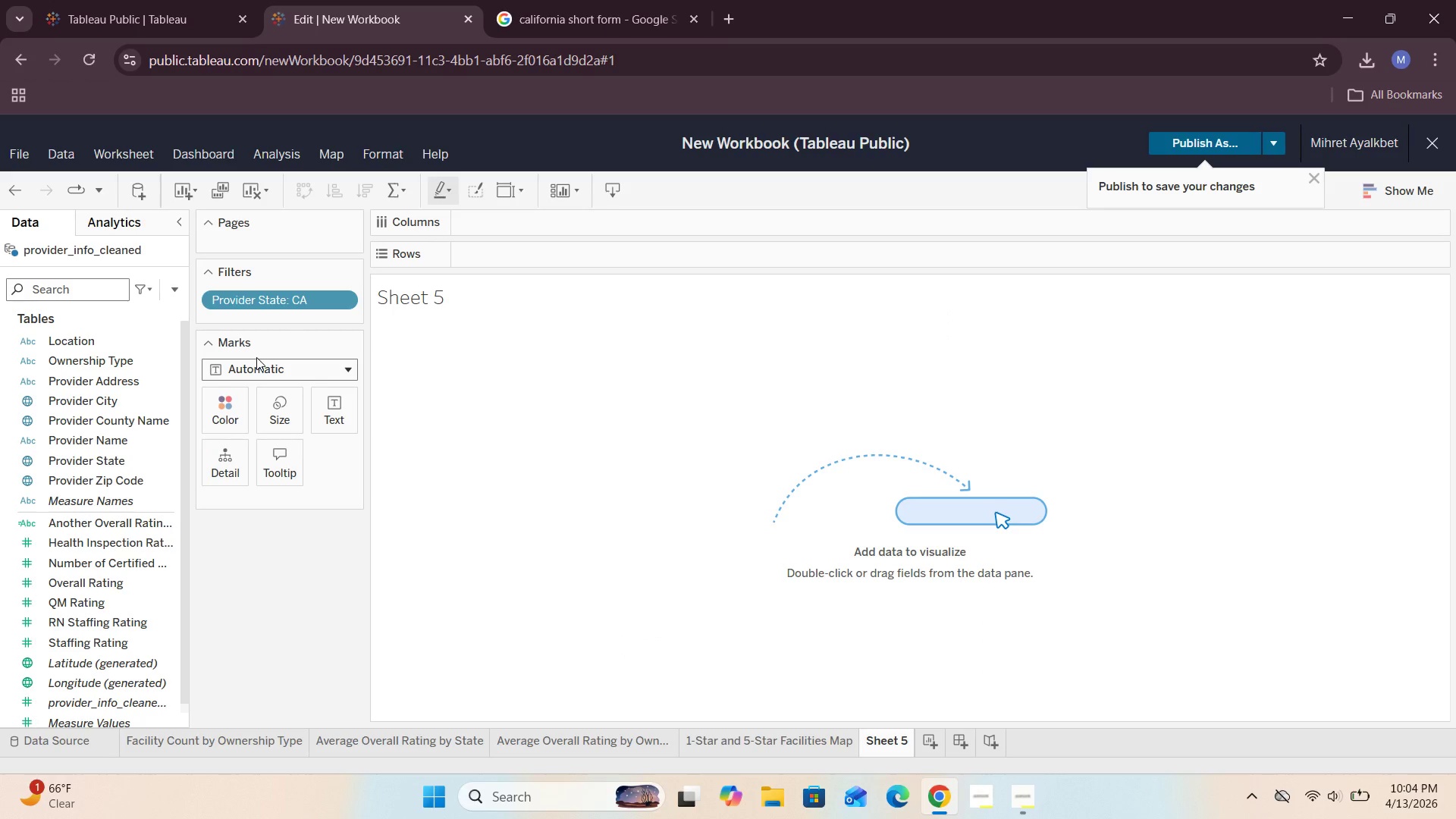 
wait(13.3)
 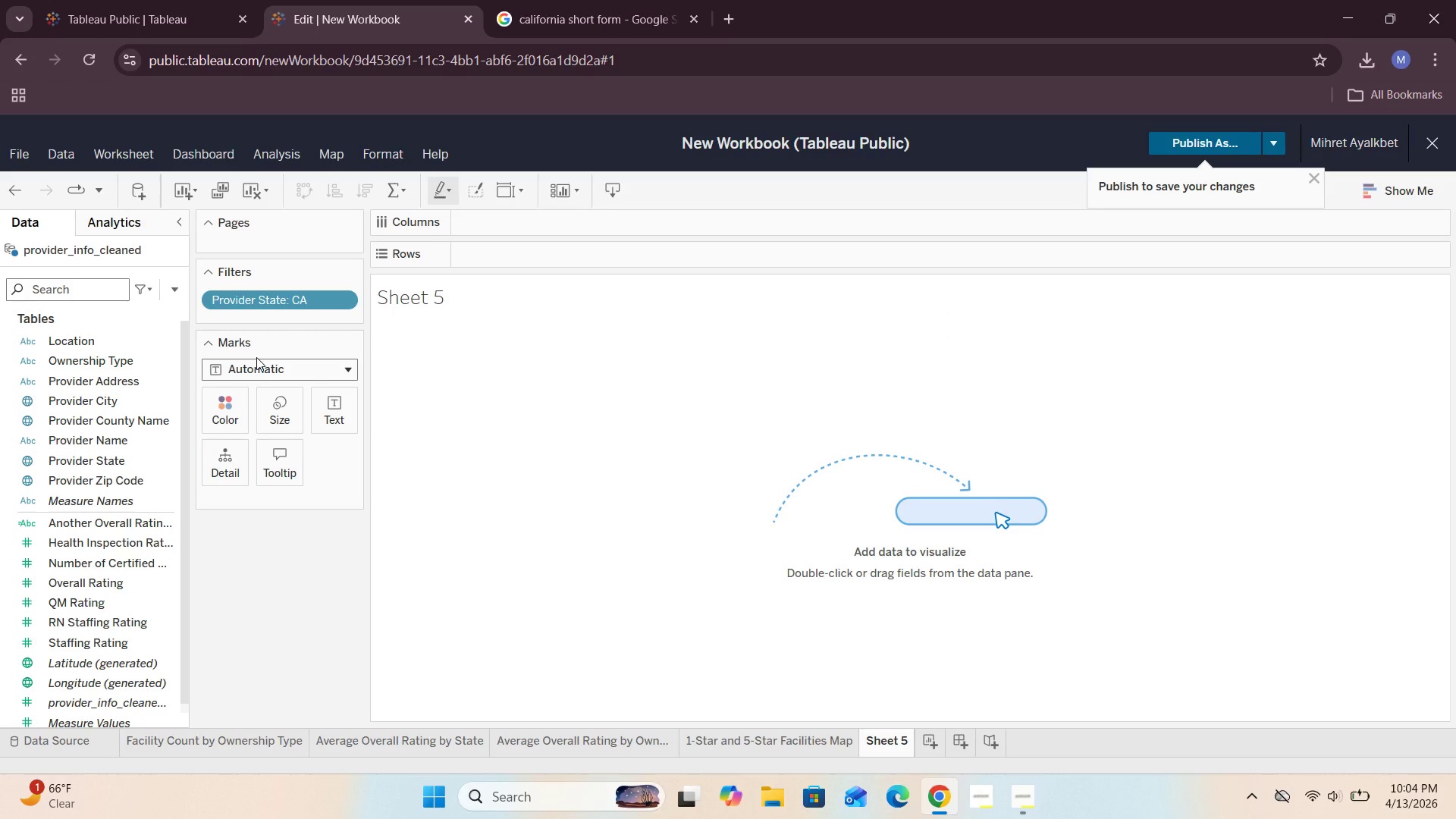 
left_click_drag(start_coordinate=[133, 523], to_coordinate=[279, 319])
 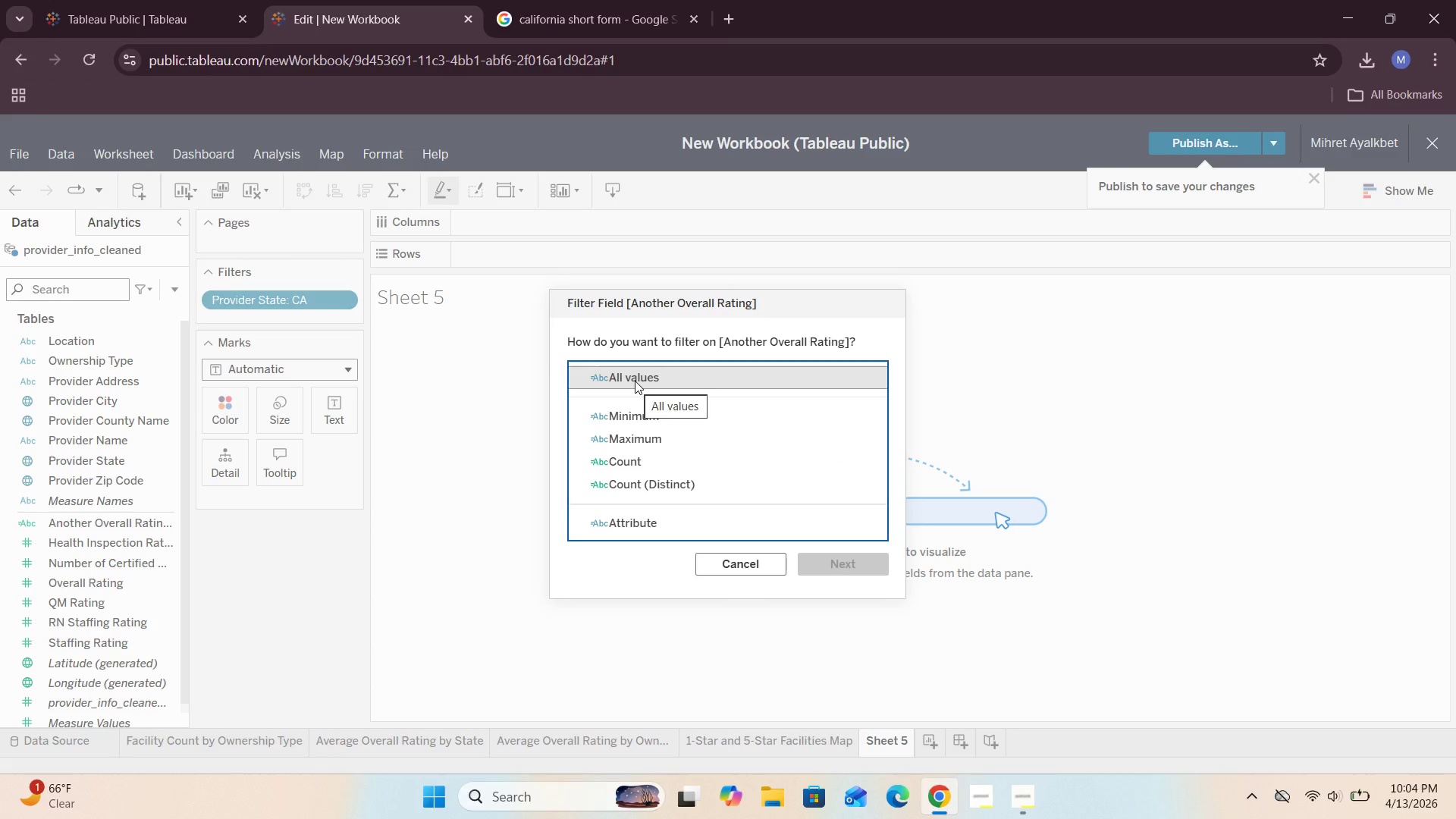 
wait(5.66)
 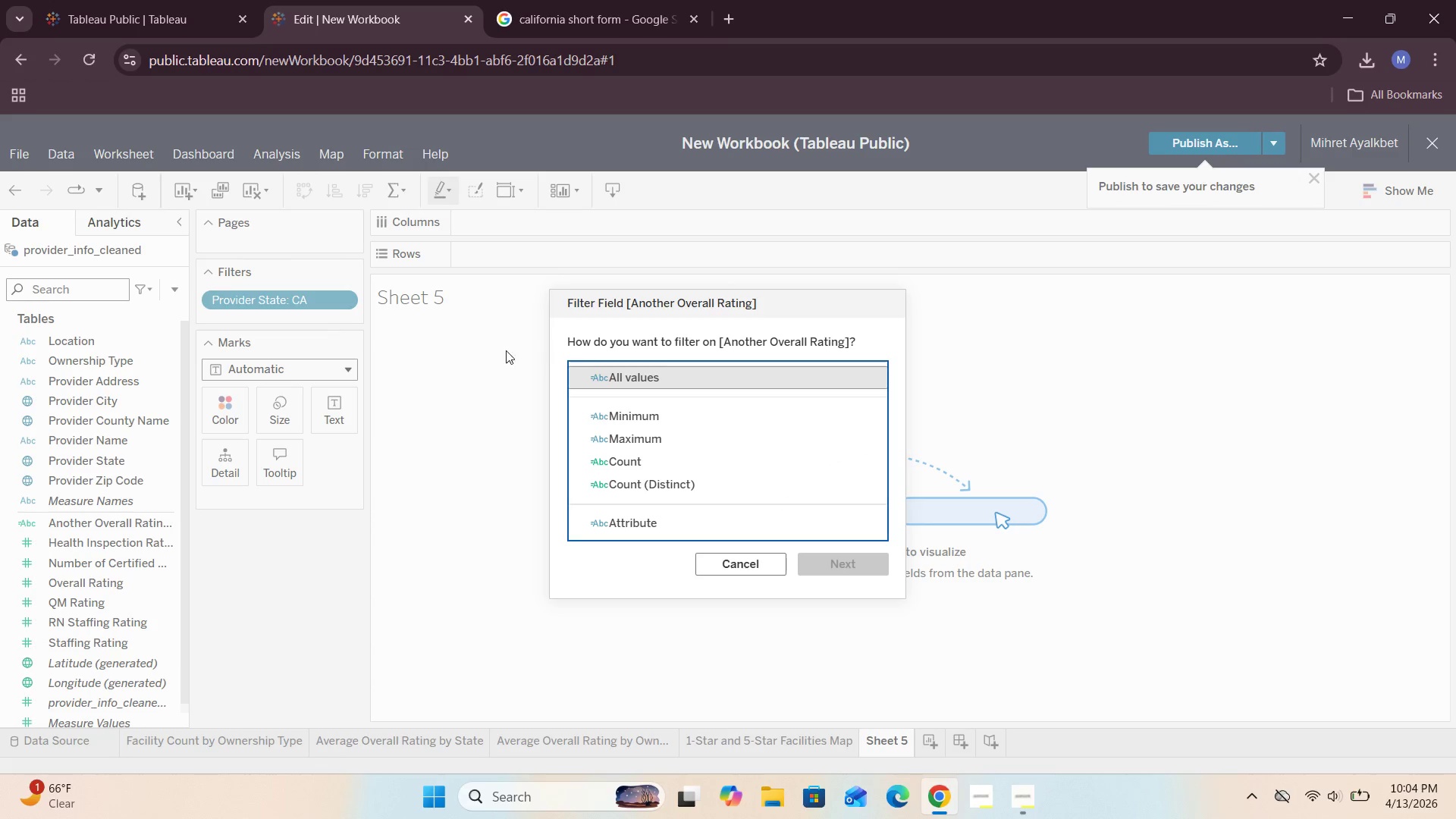 
left_click([747, 543])
 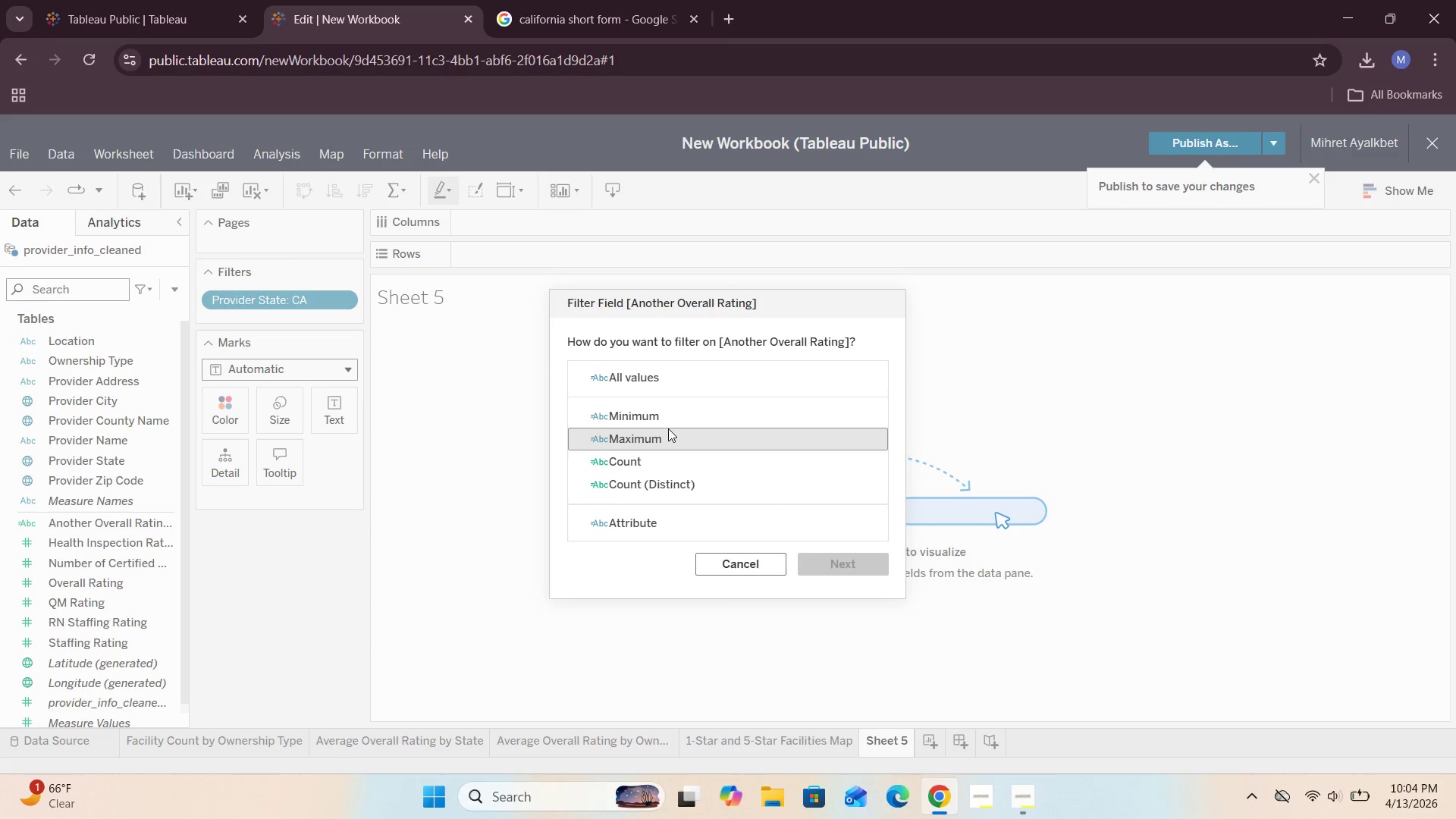 
left_click([642, 373])
 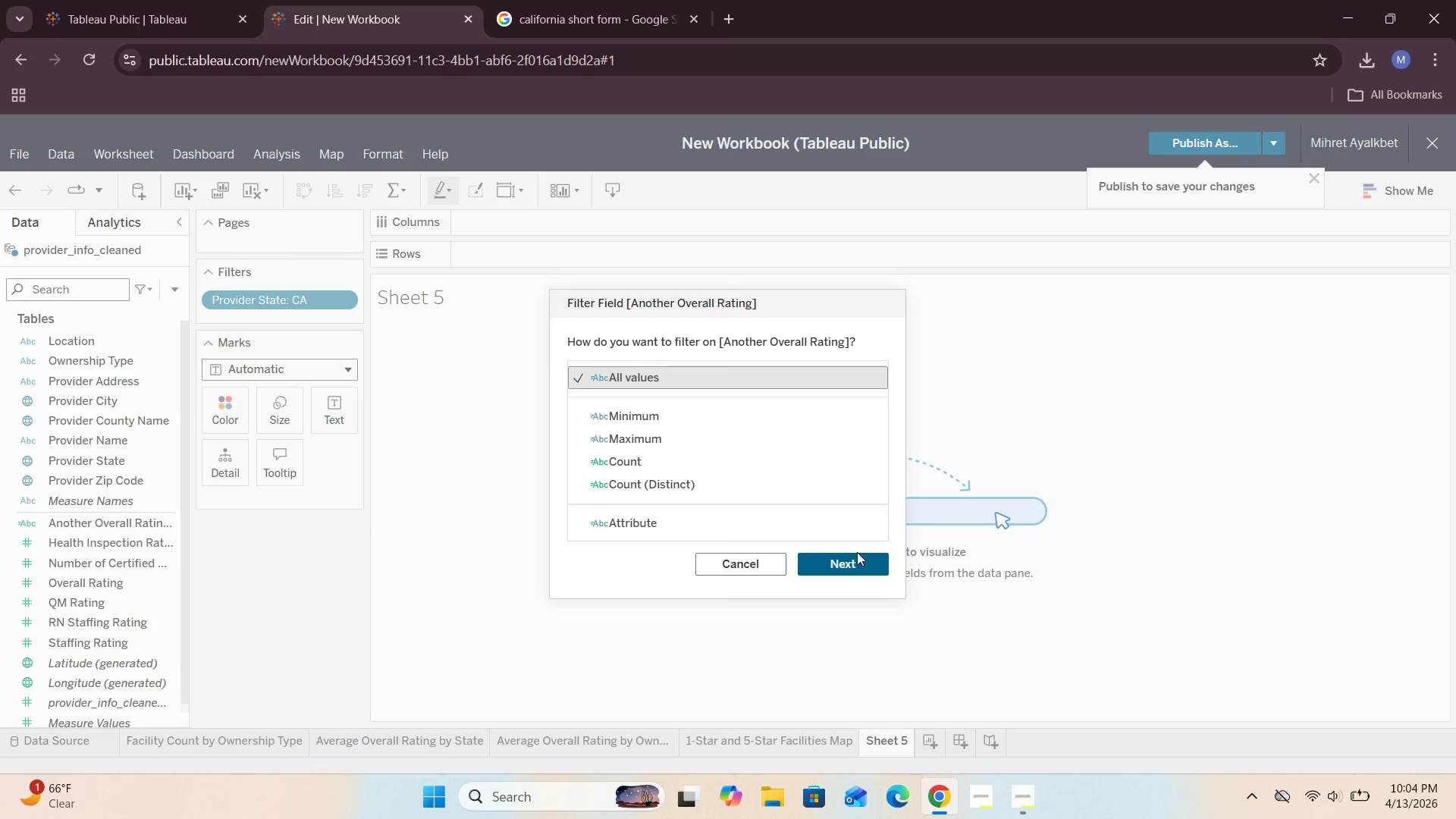 
left_click([857, 557])
 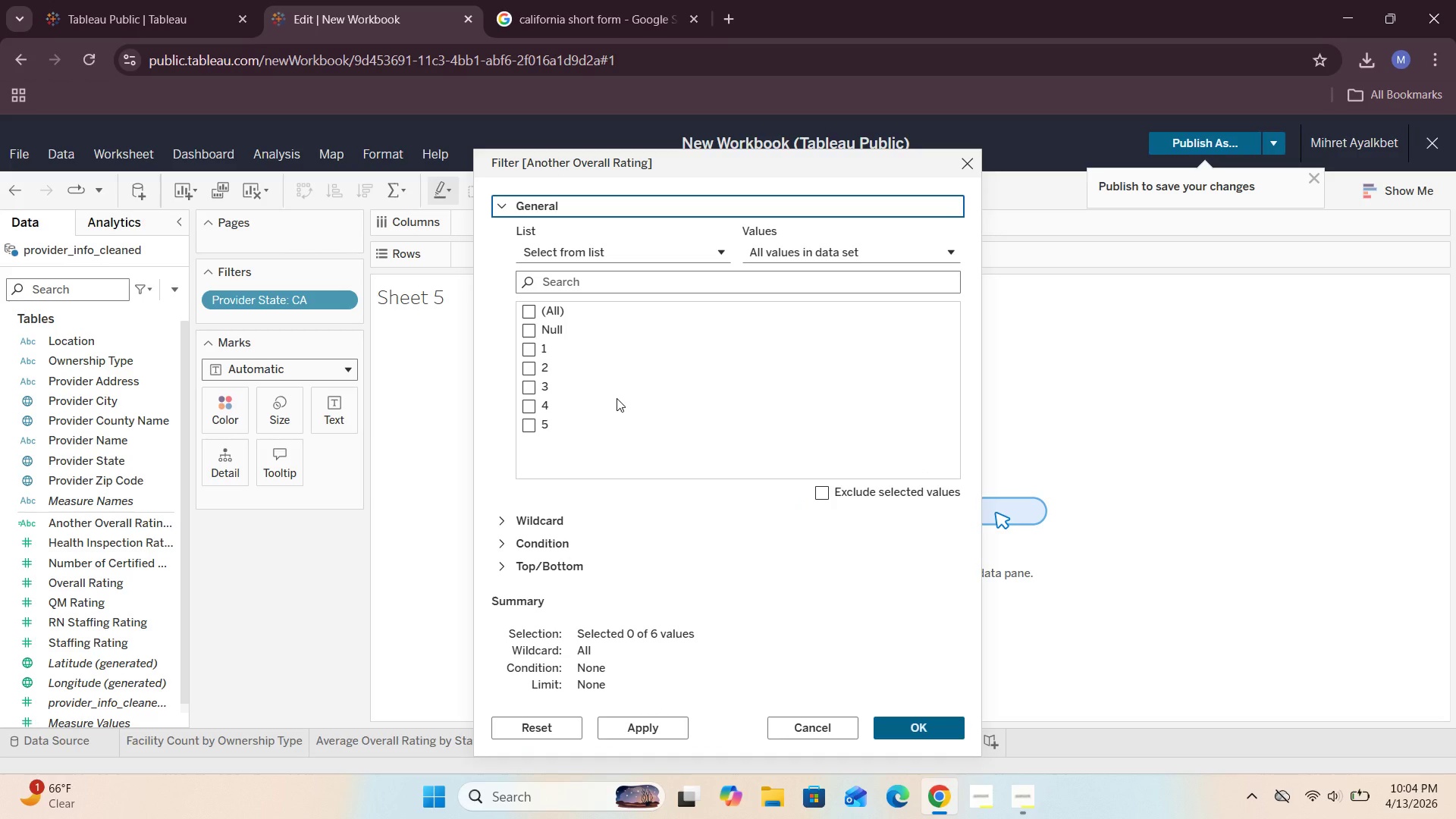 
wait(7.38)
 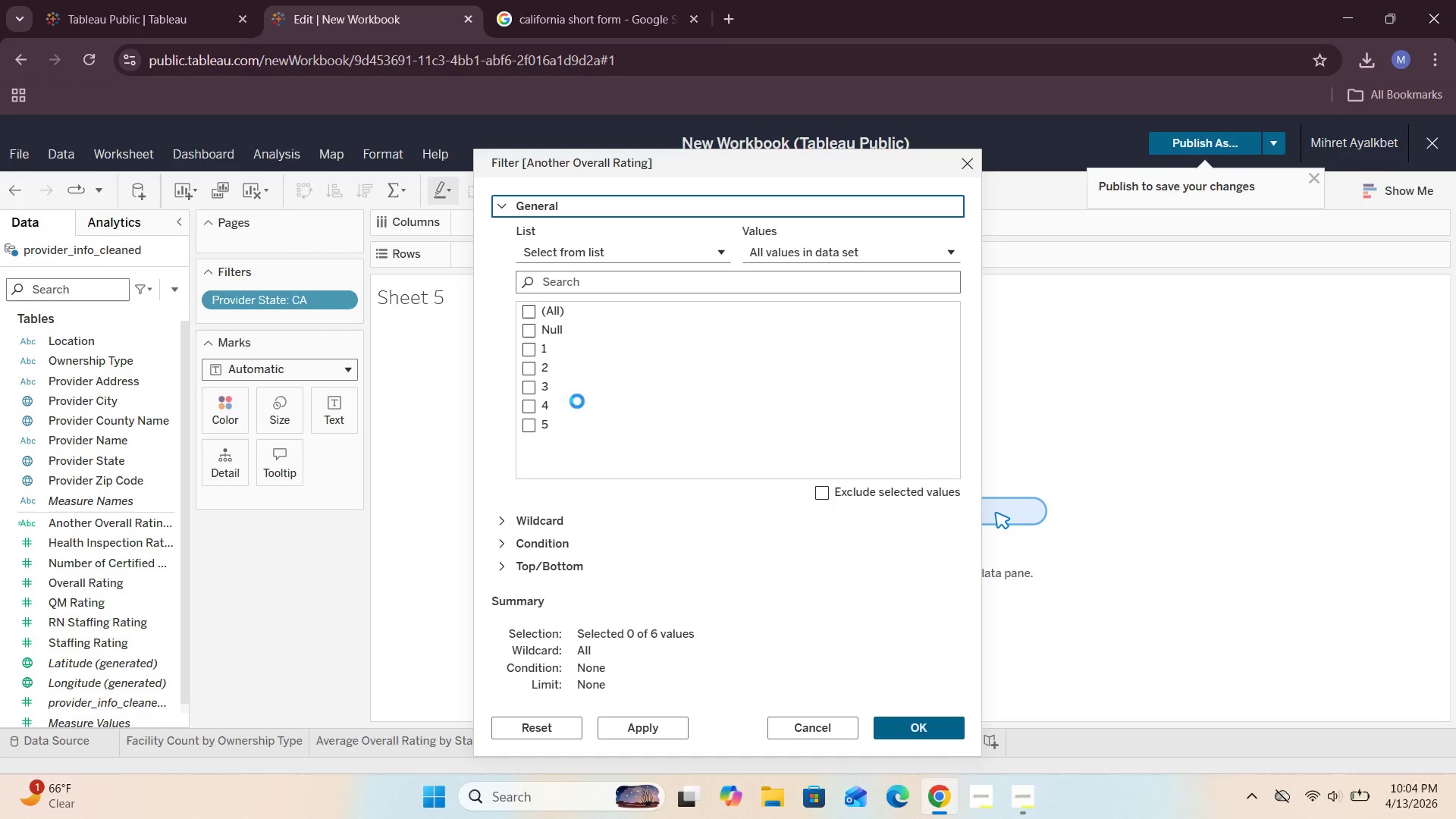 
left_click([535, 351])
 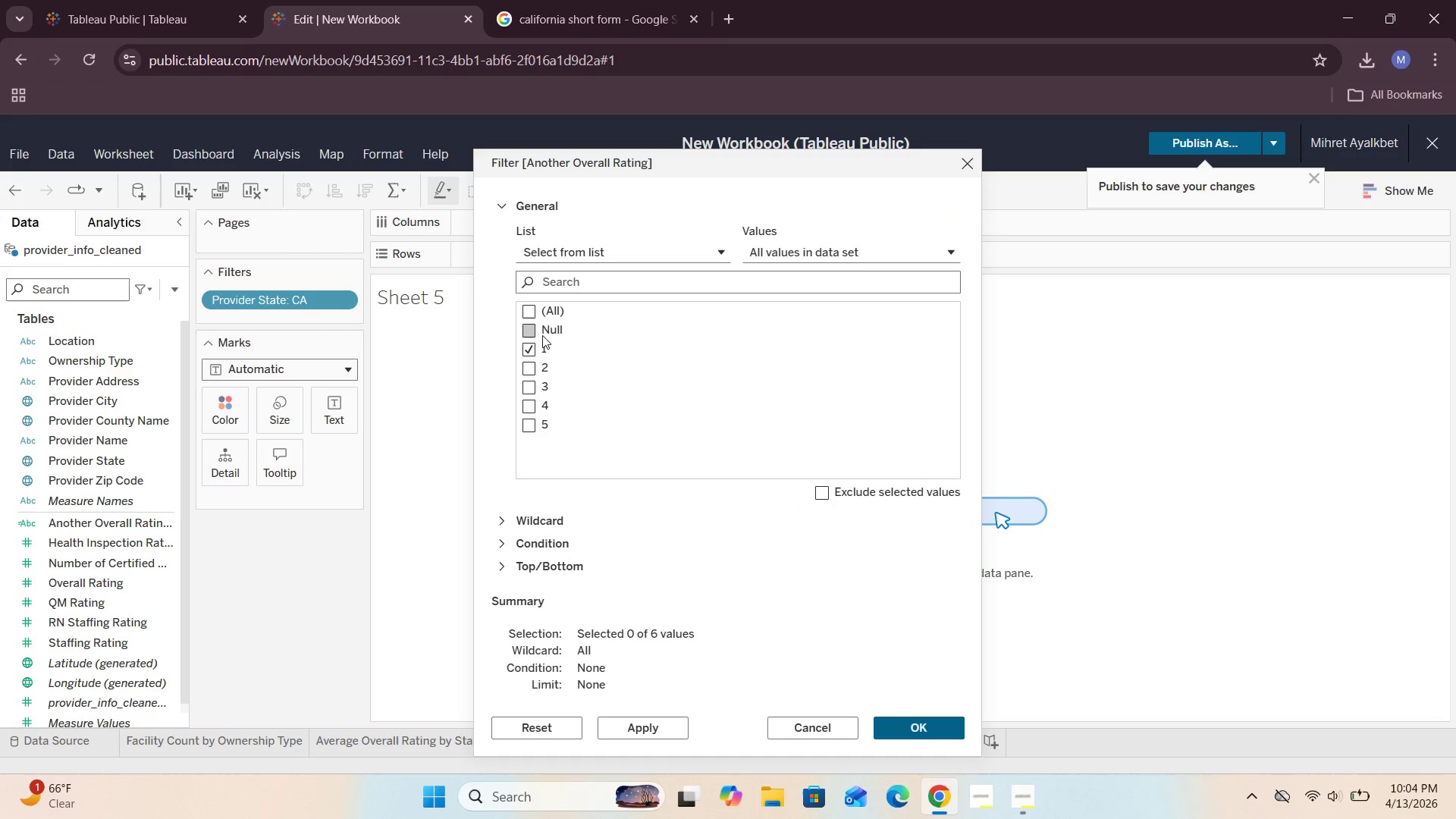 
left_click([528, 314])
 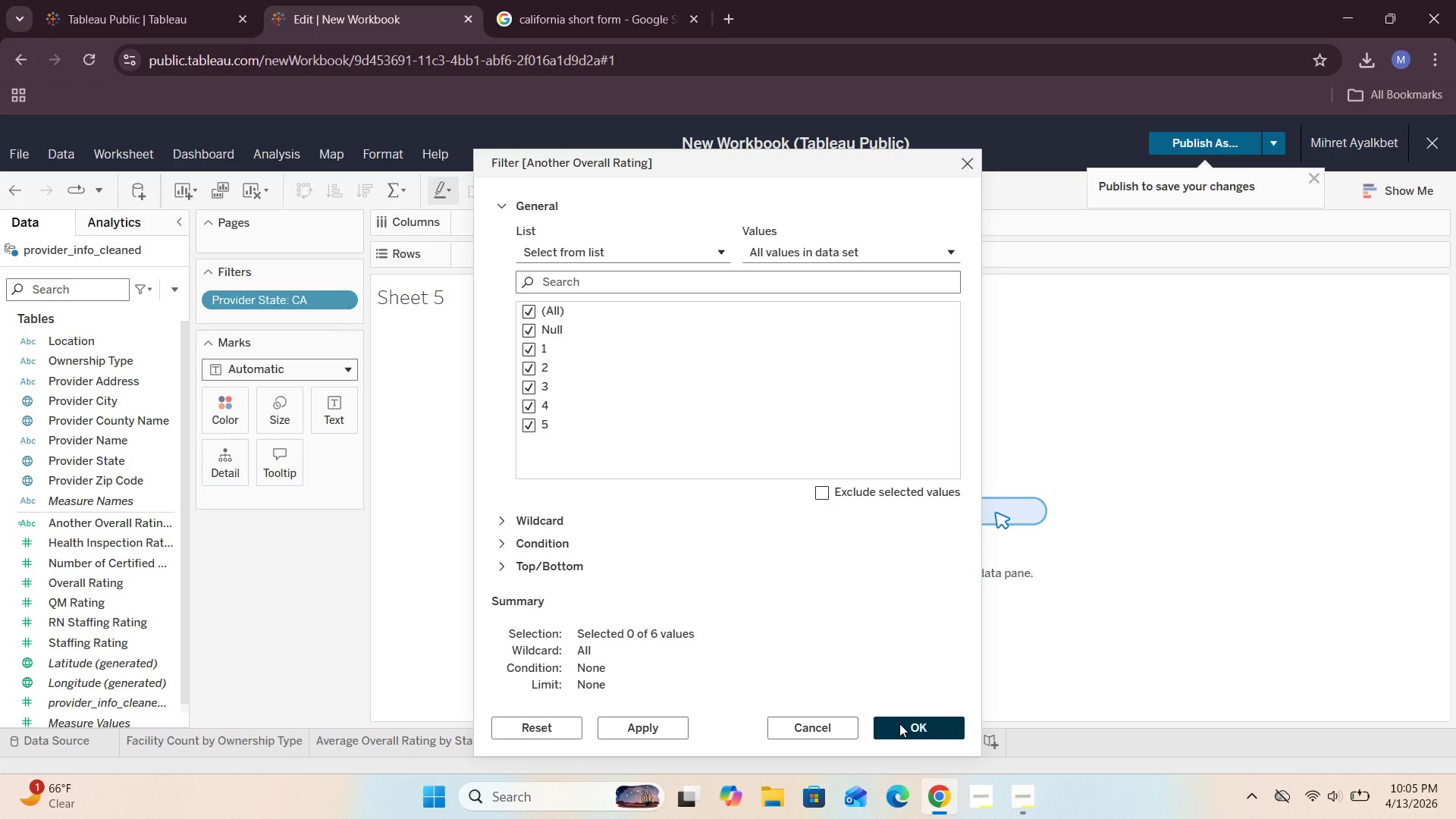 
wait(5.74)
 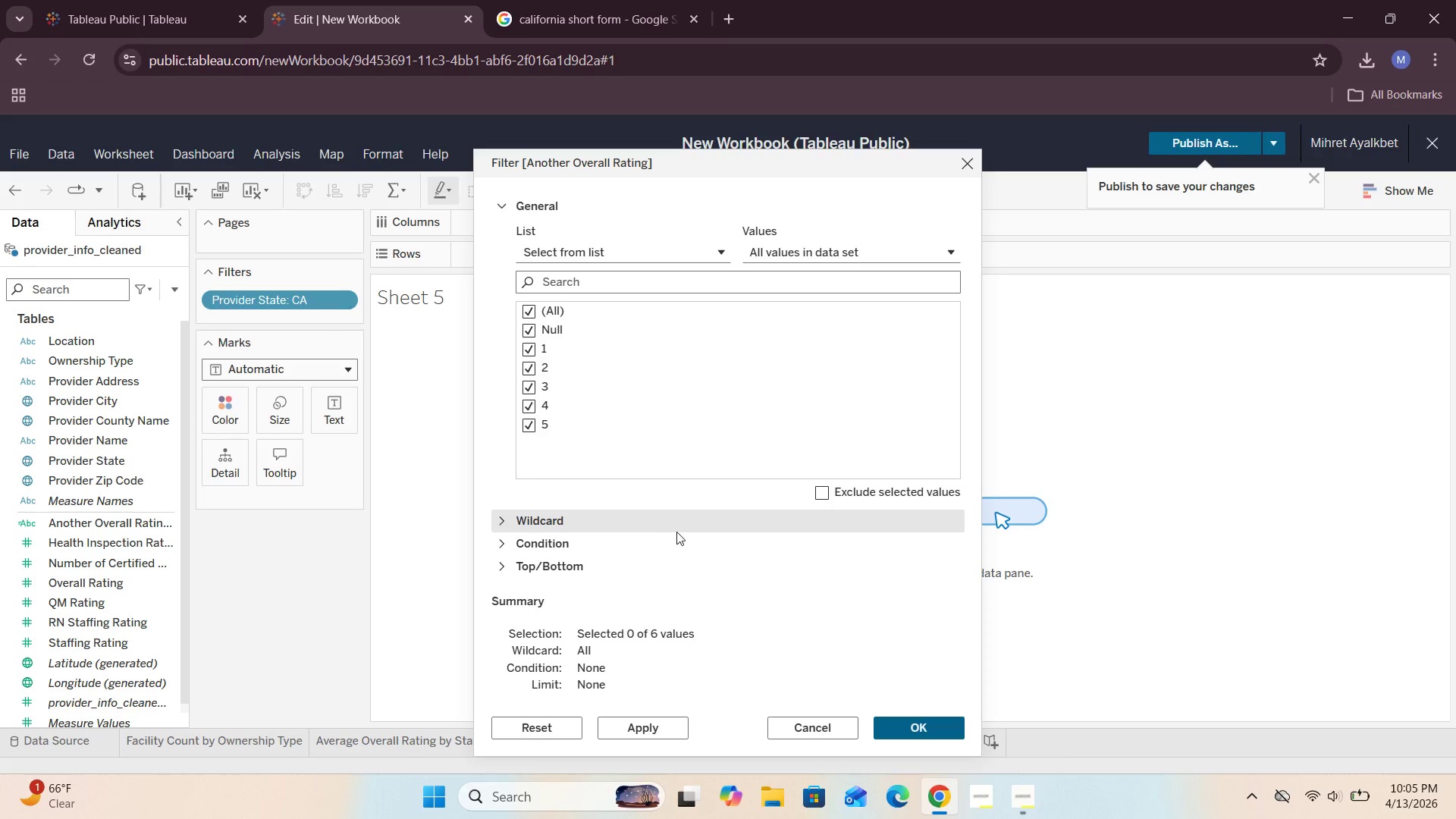 
left_click([899, 723])
 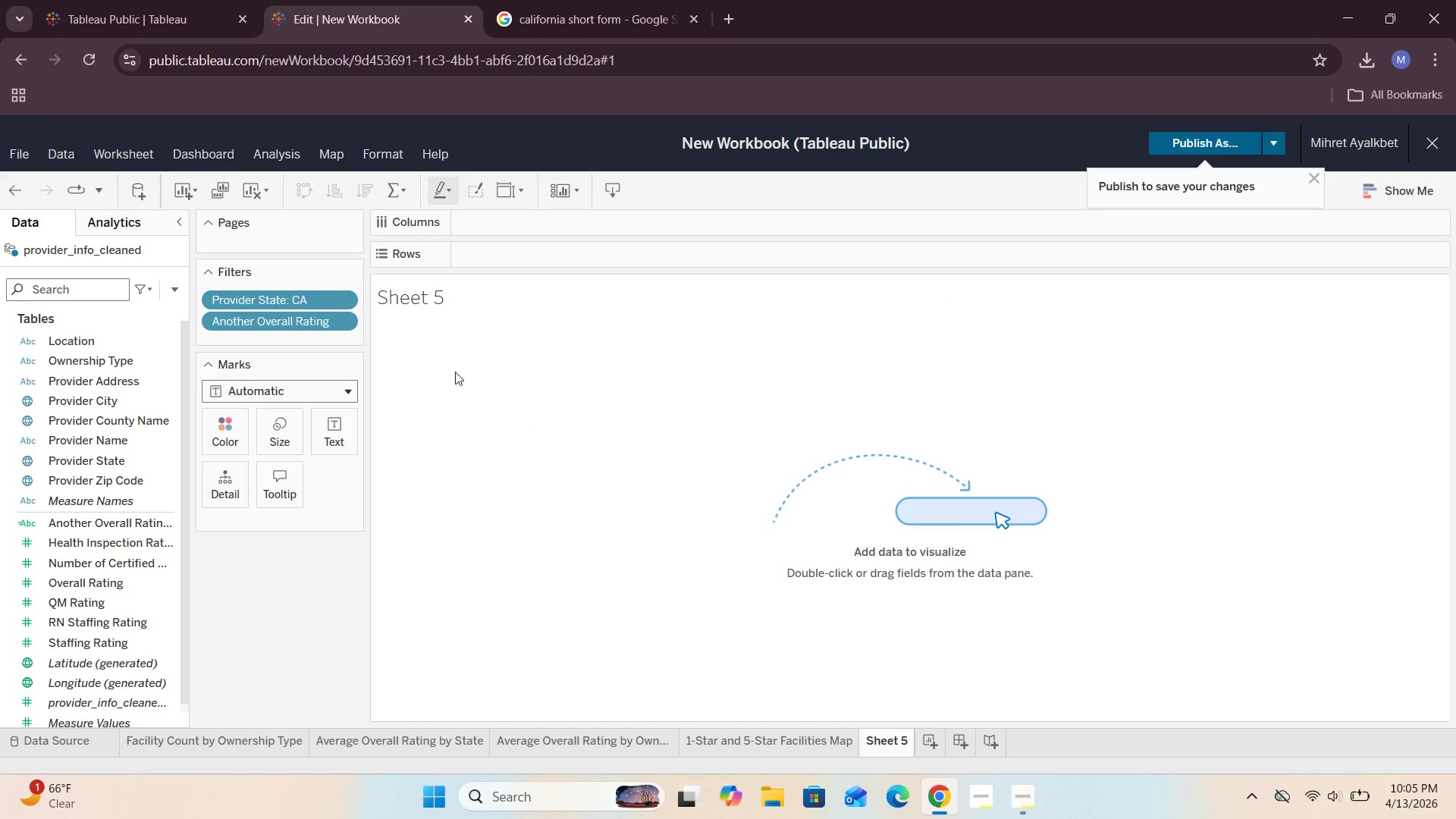 
mouse_move([292, 347])
 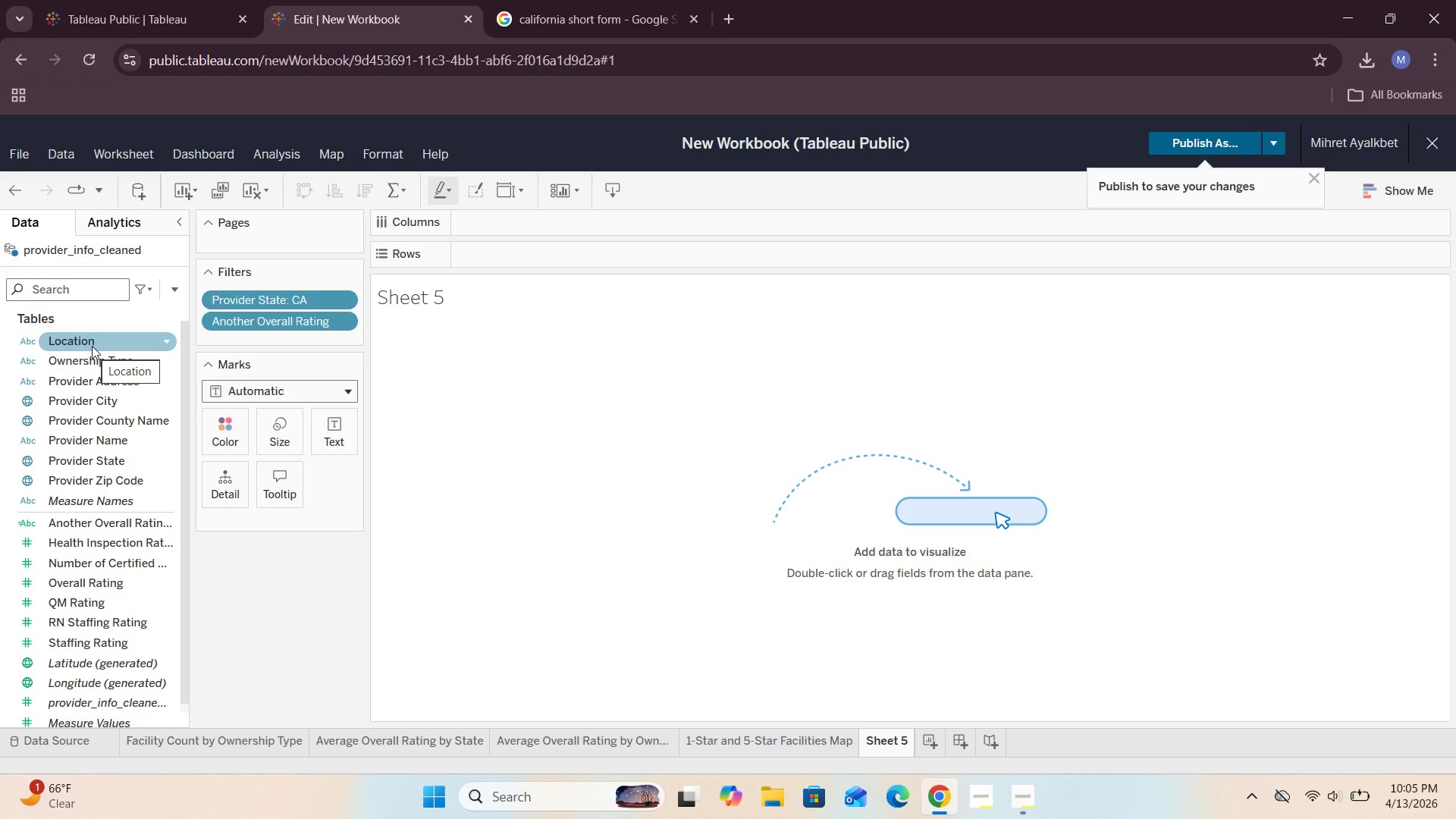 
left_click_drag(start_coordinate=[92, 346], to_coordinate=[649, 466])
 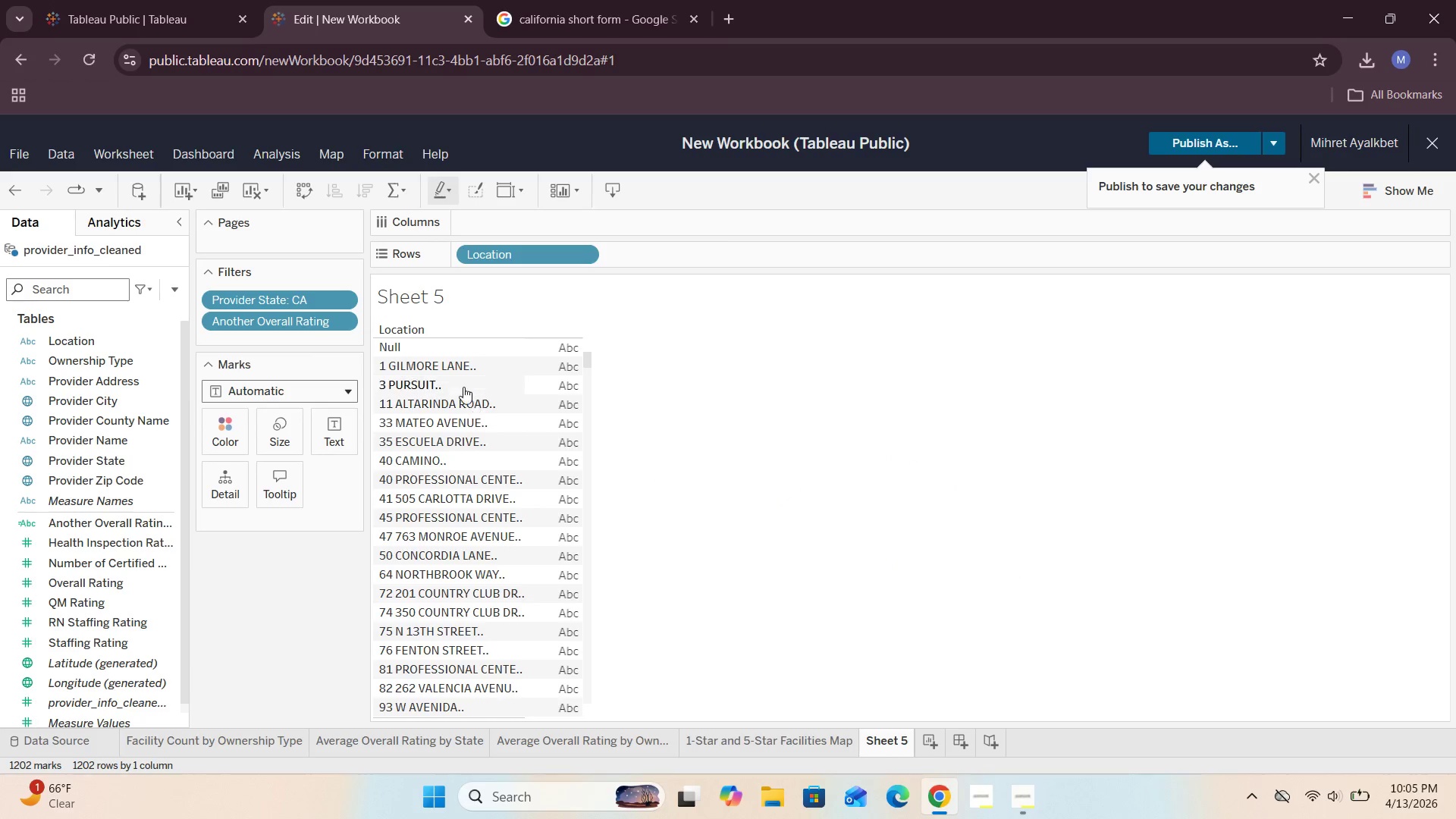 
wait(6.36)
 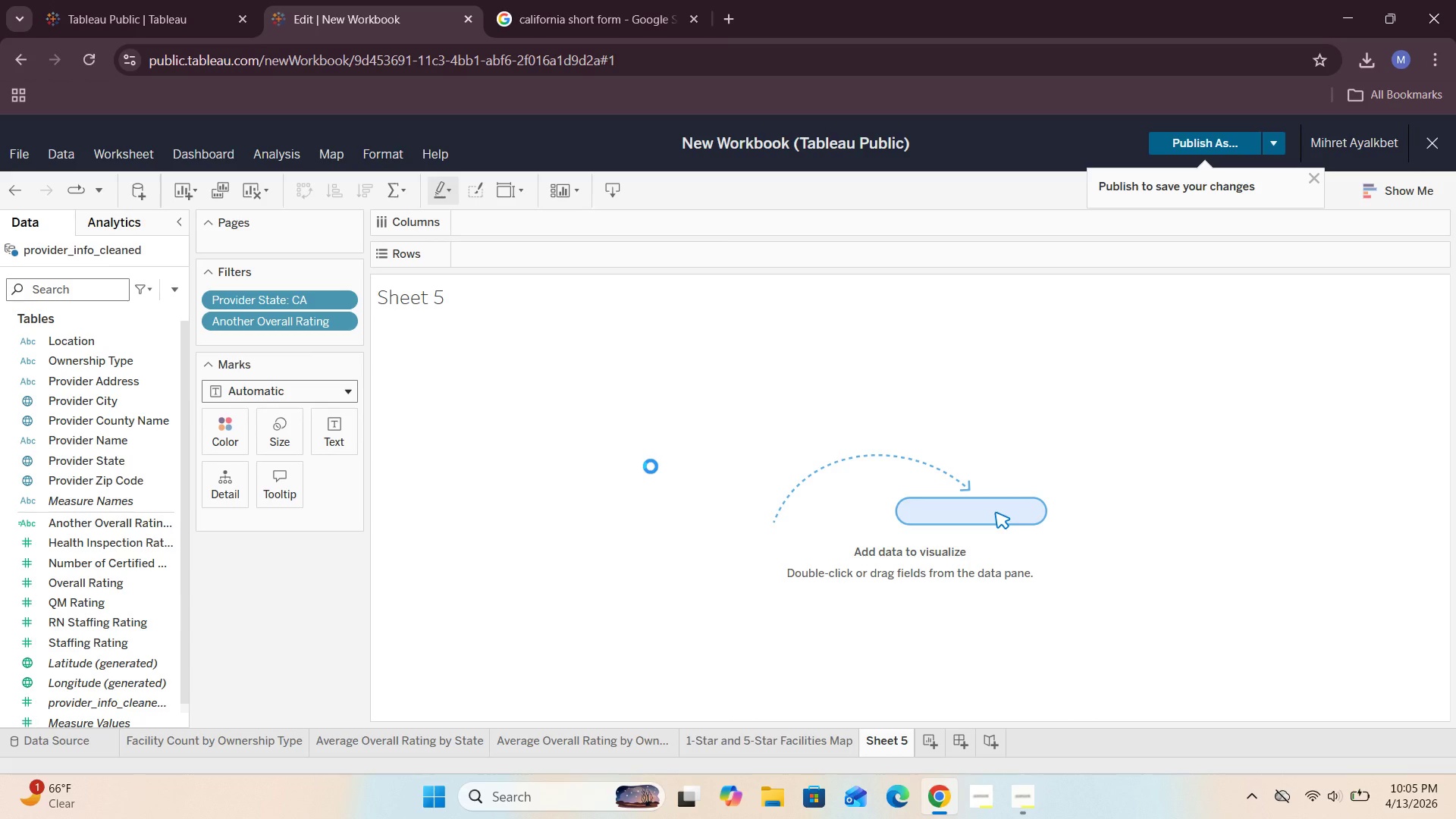 
left_click([167, 338])
 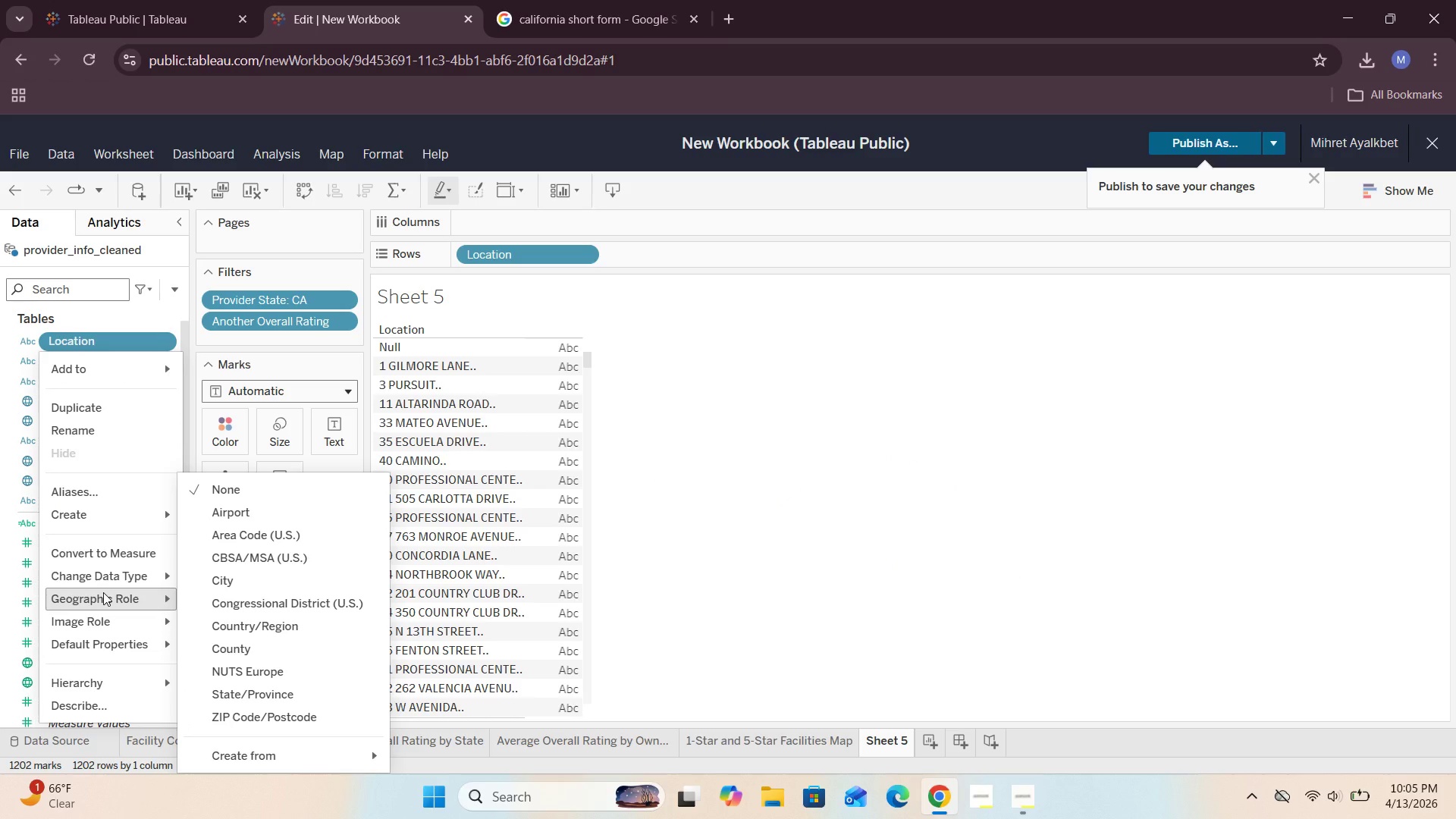 
wait(18.53)
 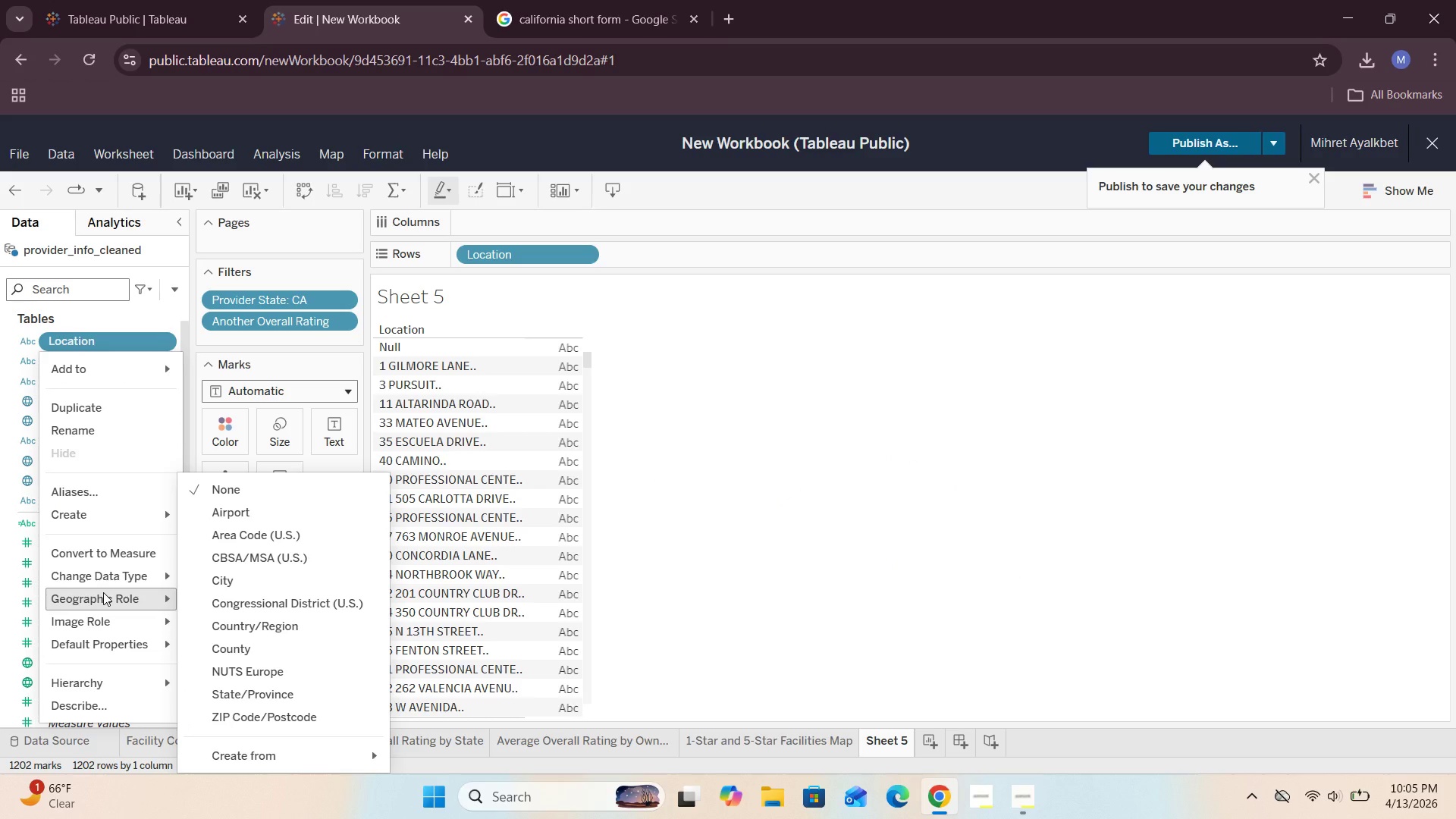 
left_click([1036, 704])